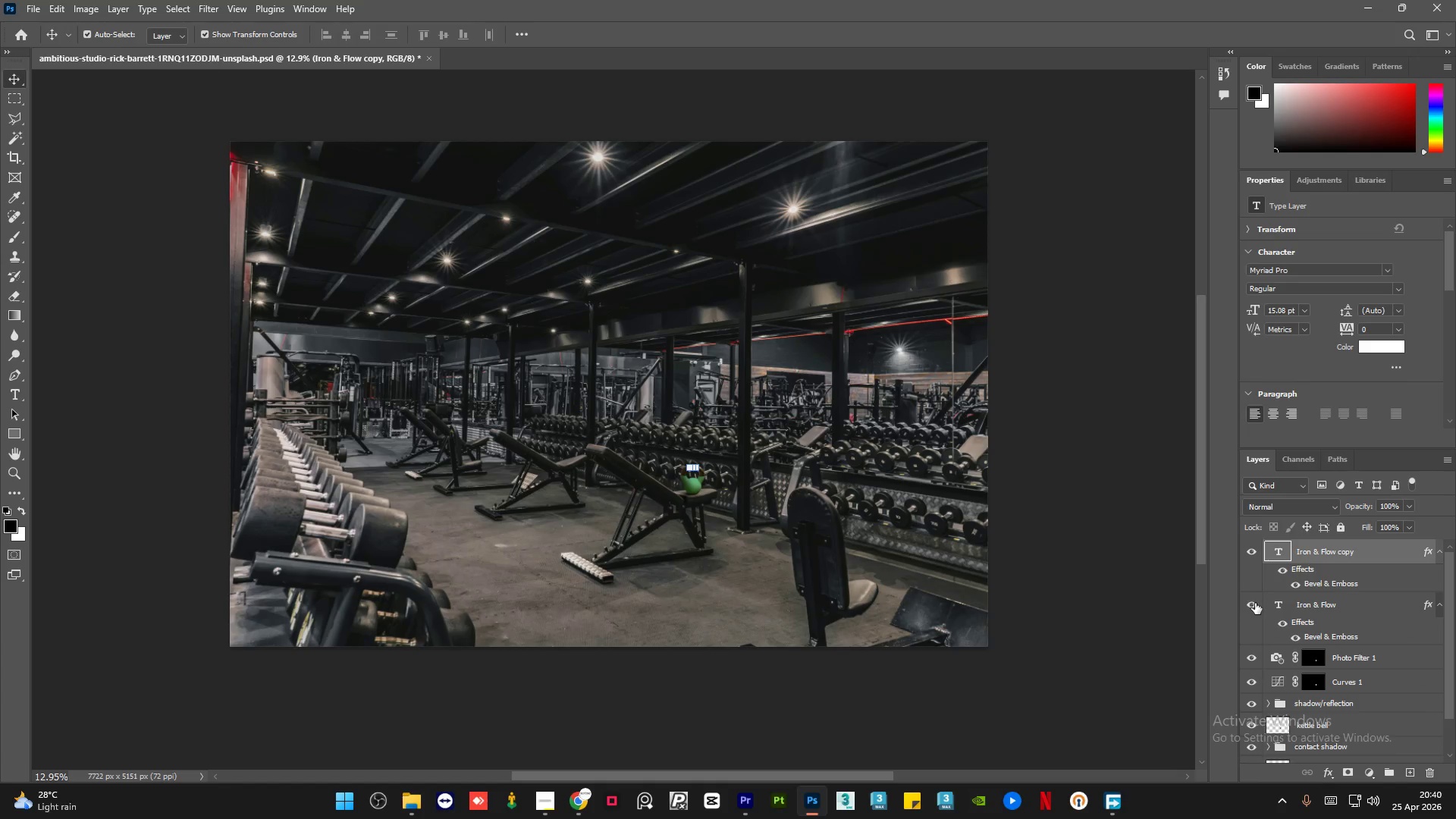 
left_click([1254, 604])
 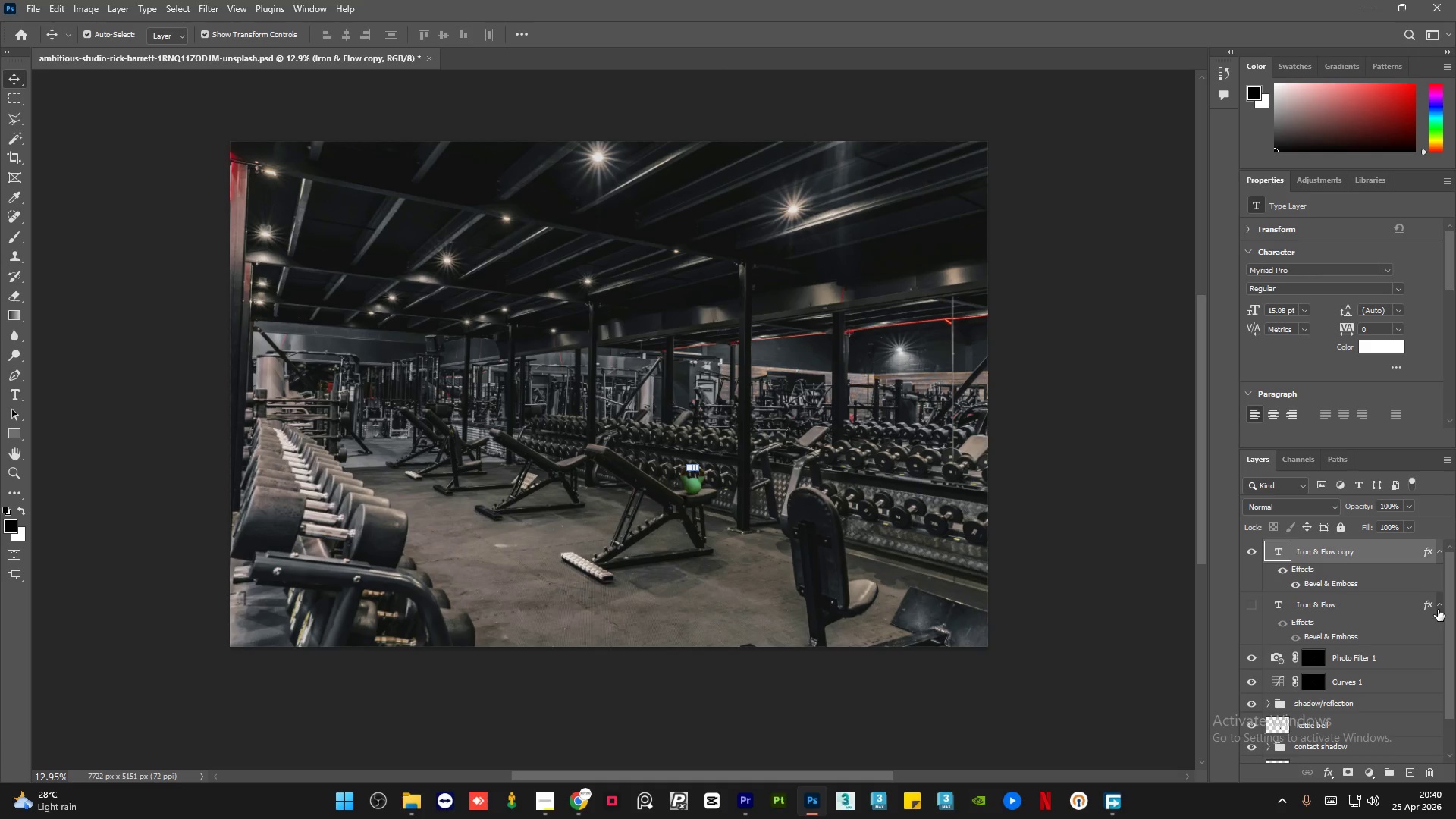 
left_click([1439, 607])
 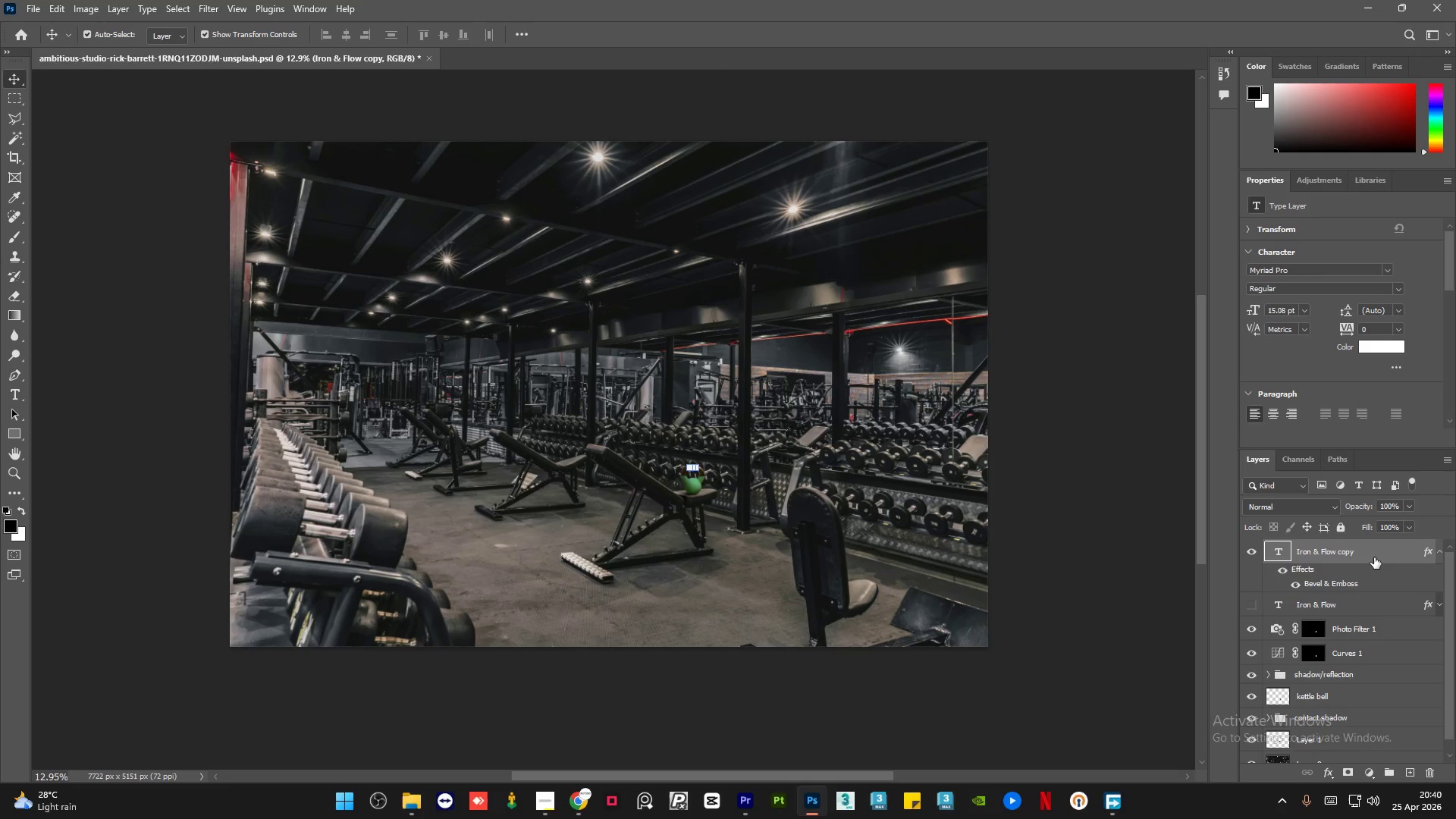 
key(Control+E)
 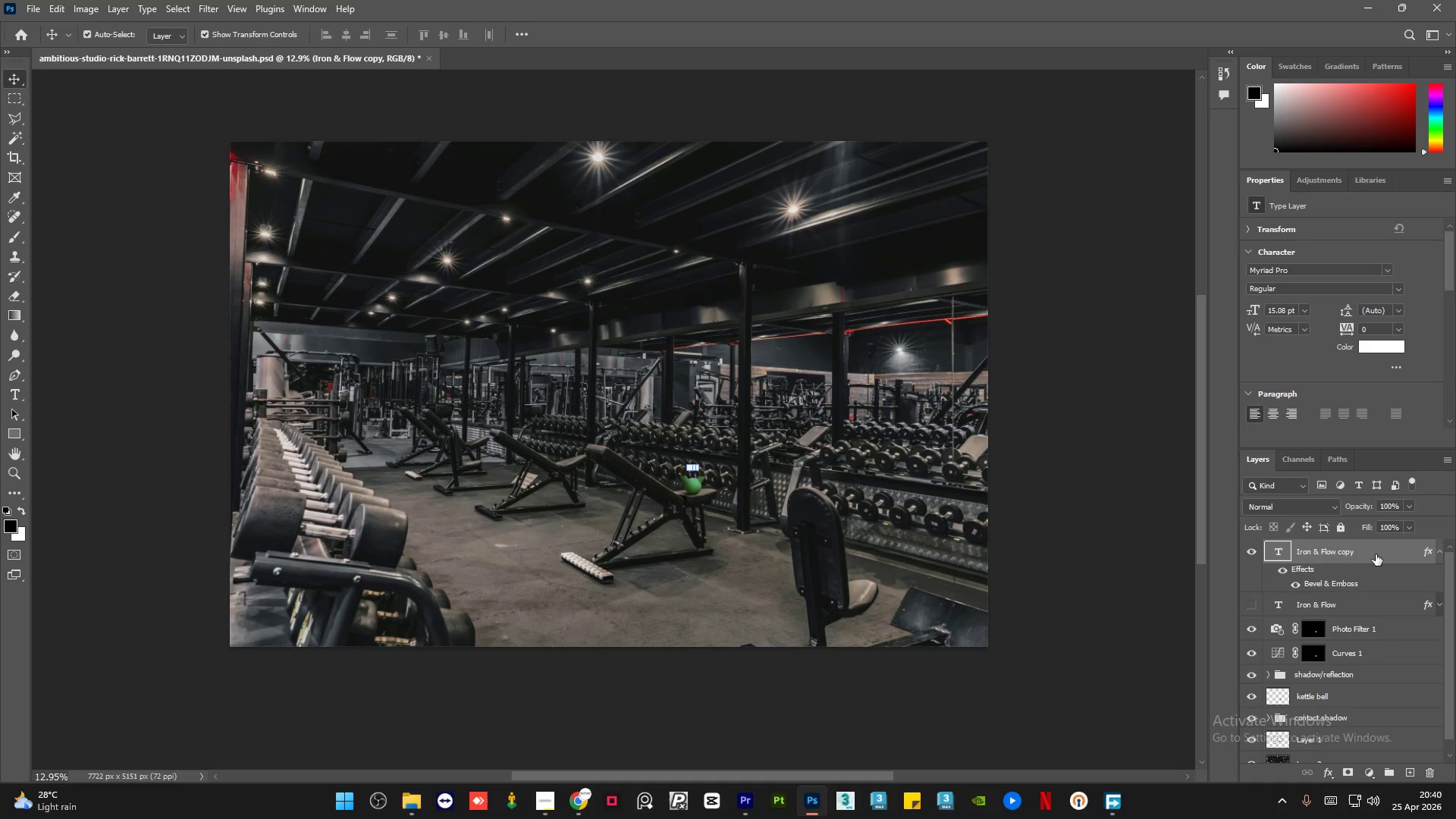 
right_click([1376, 554])
 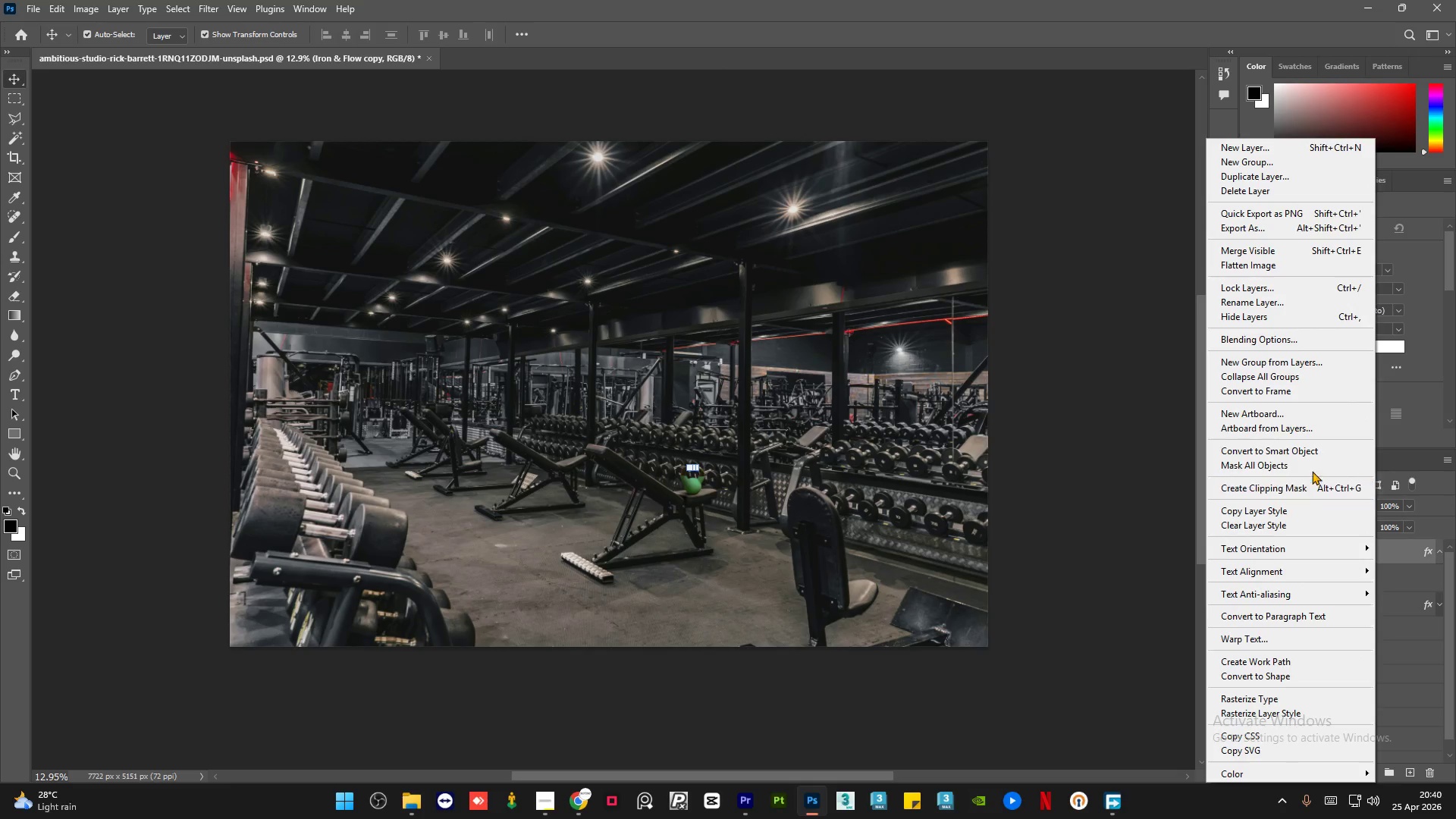 
left_click([1309, 450])
 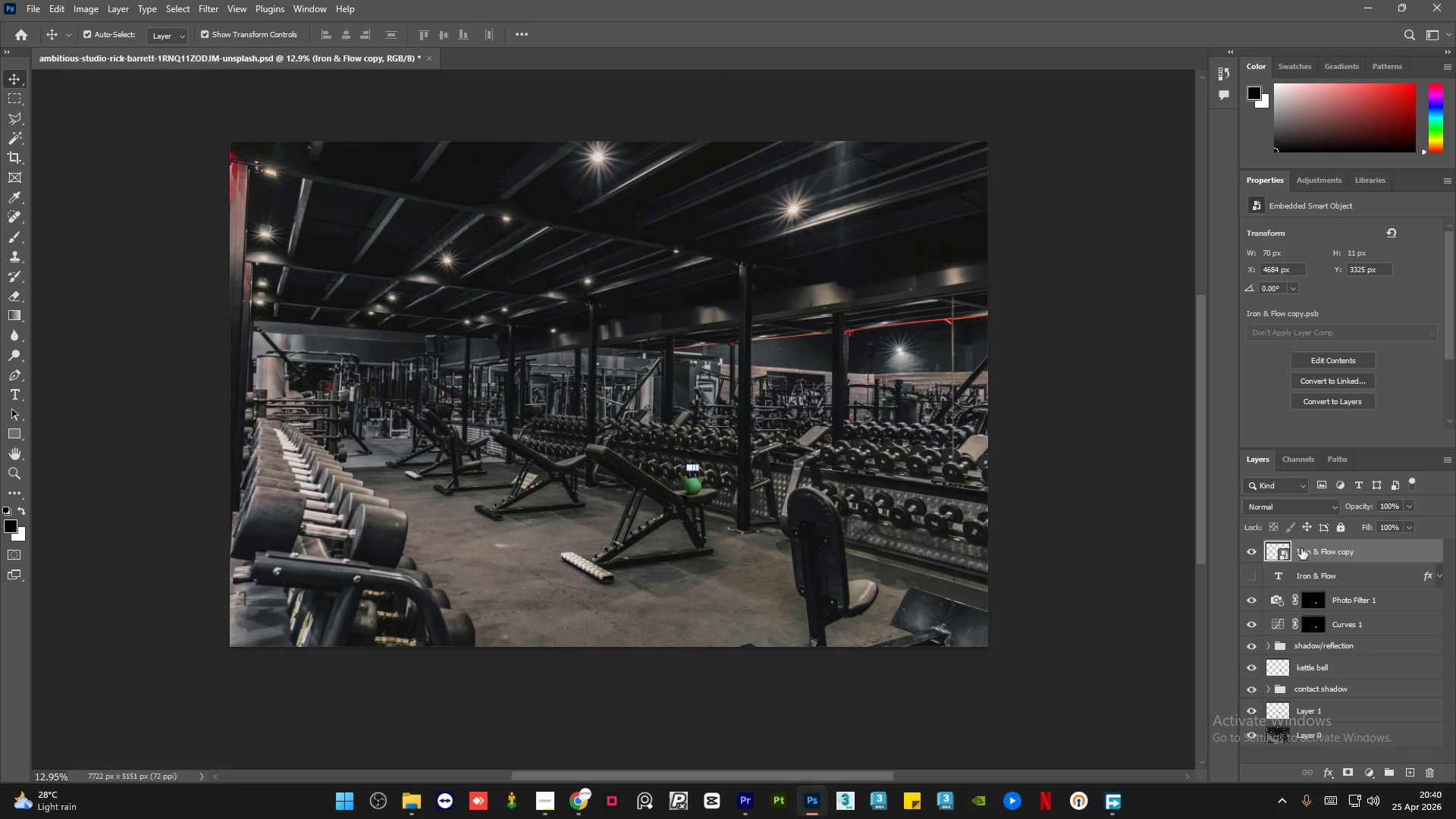 
wait(15.19)
 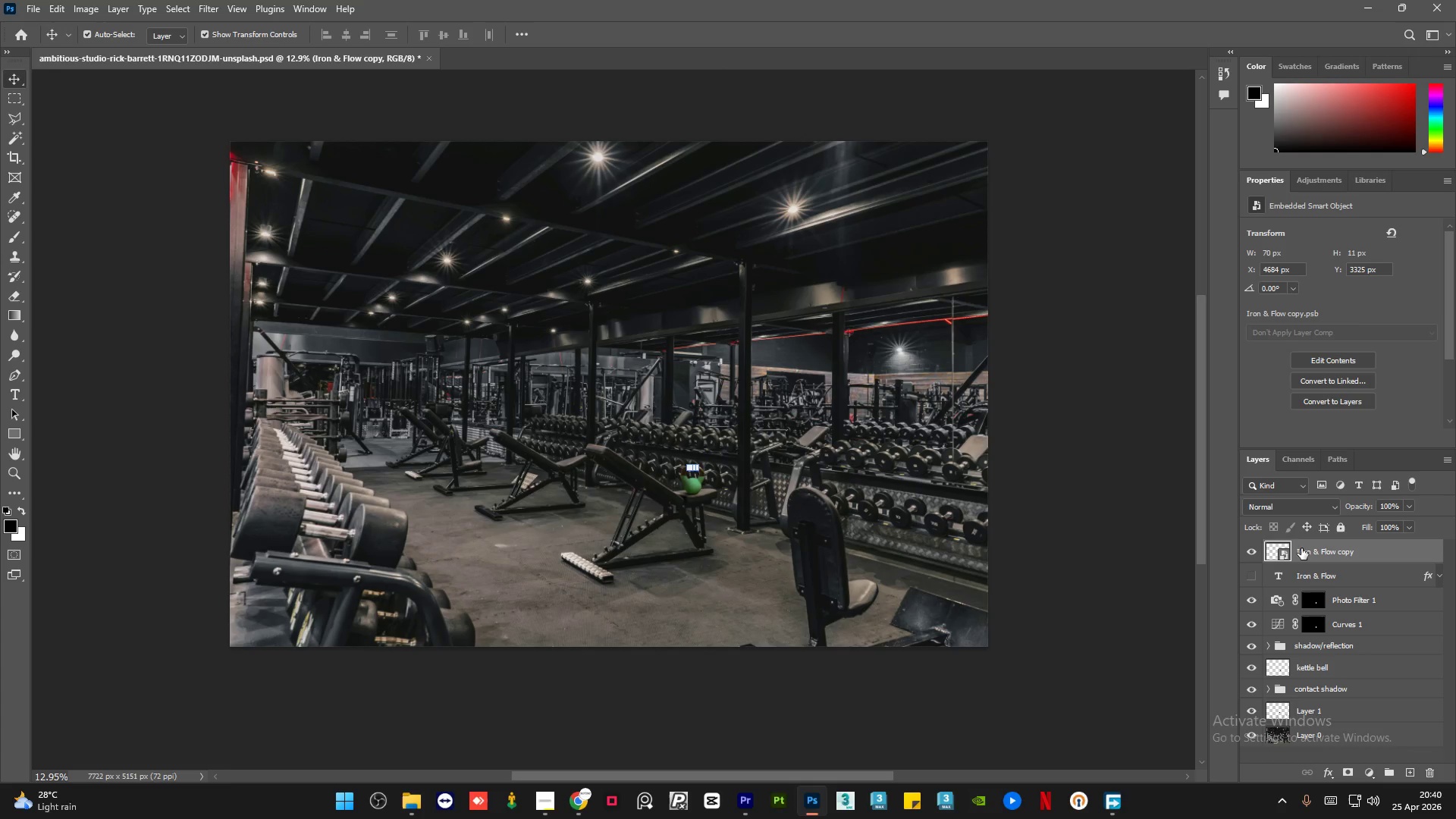 
left_click([101, 253])
 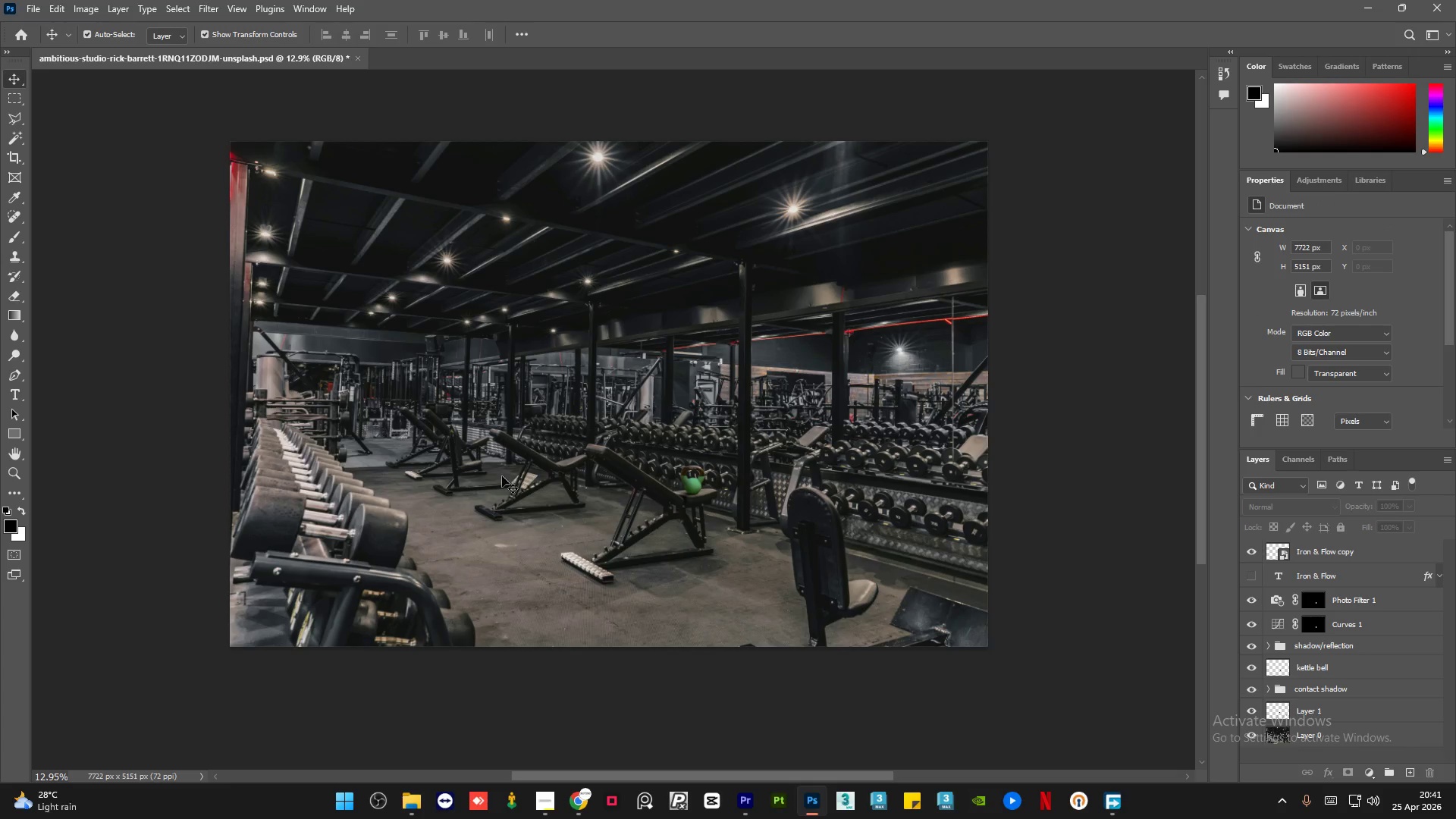 
hold_key(key=AltLeft, duration=2.89)
 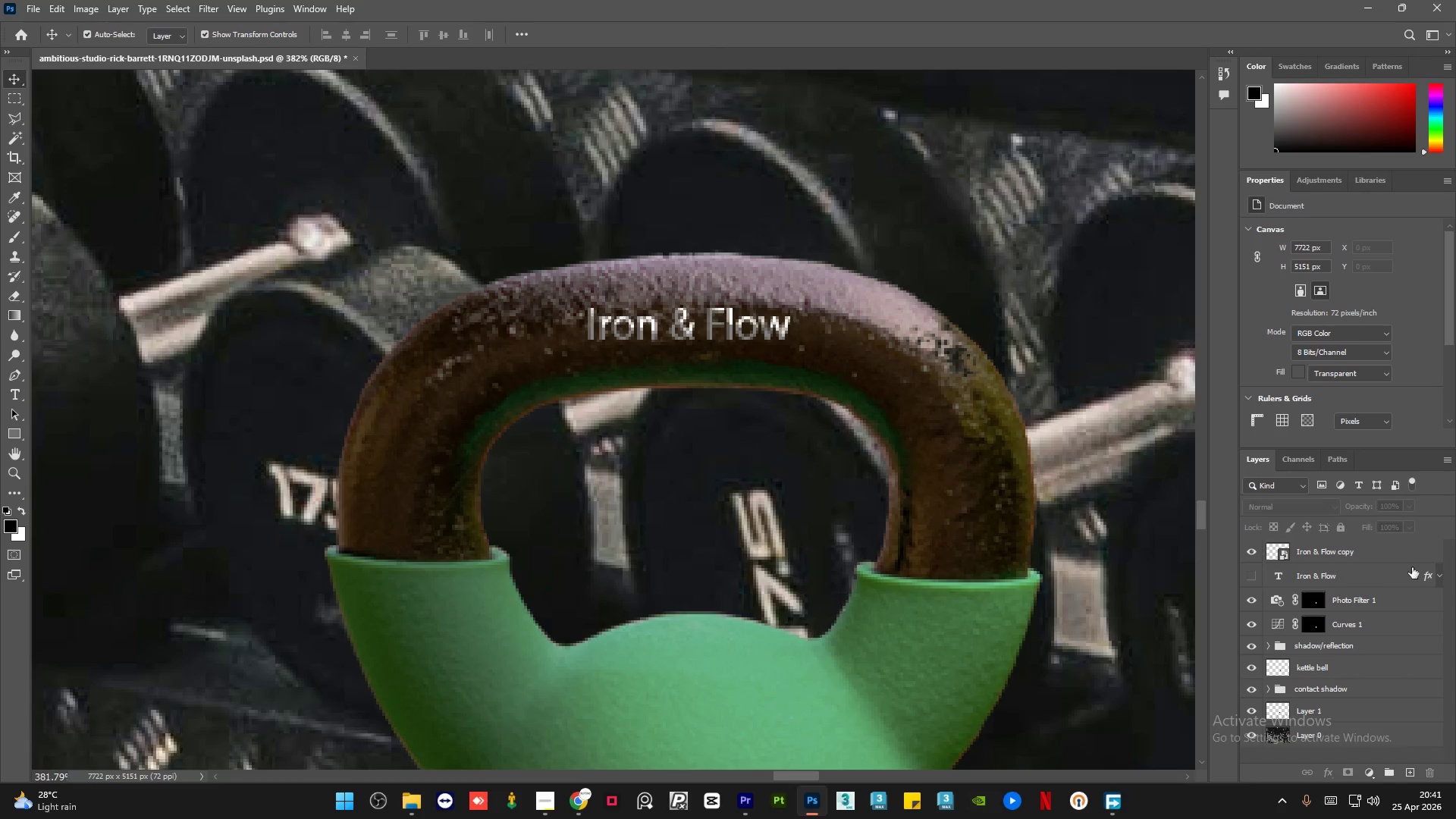 
left_click([1381, 560])
 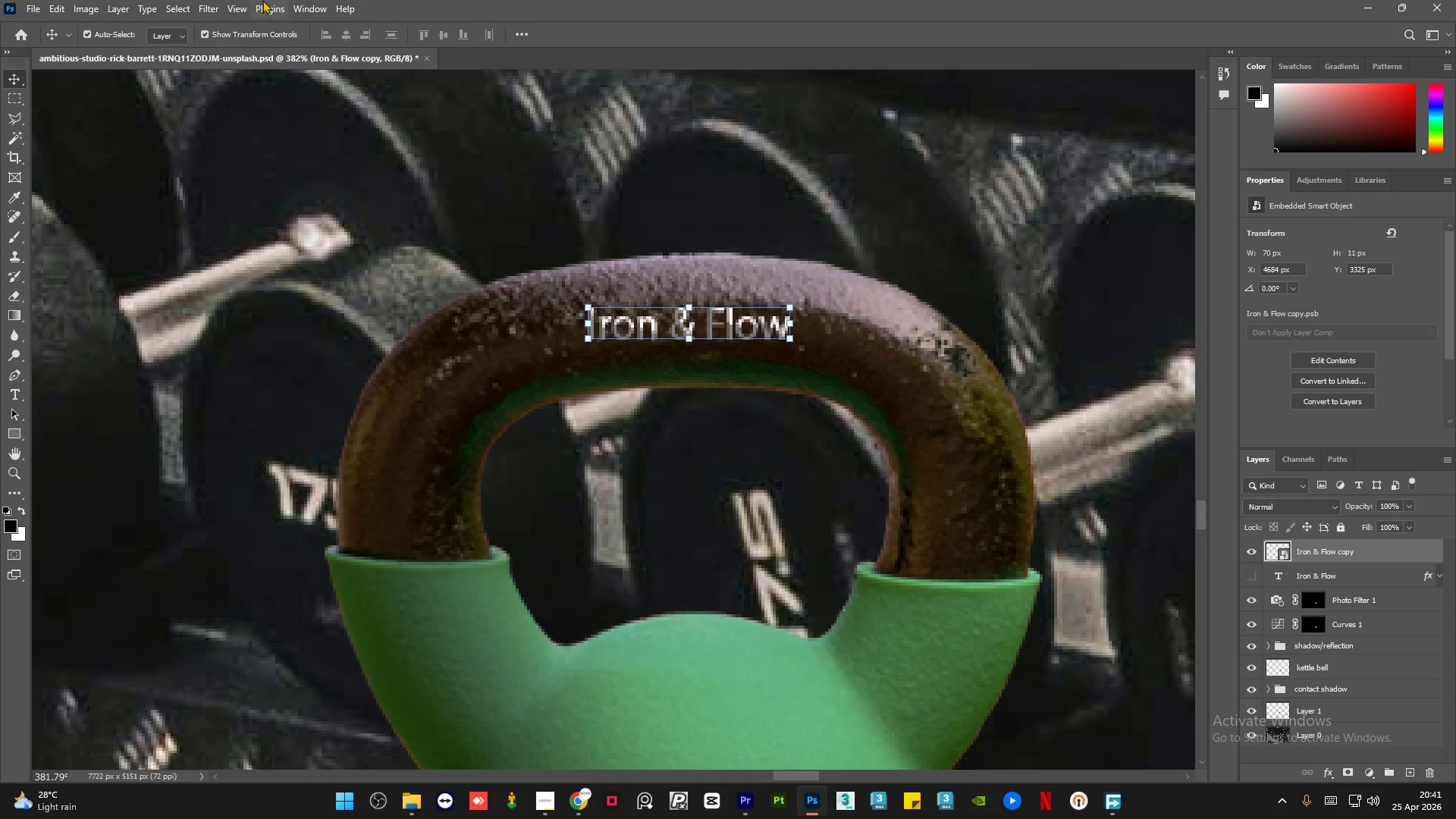 
left_click([200, 0])
 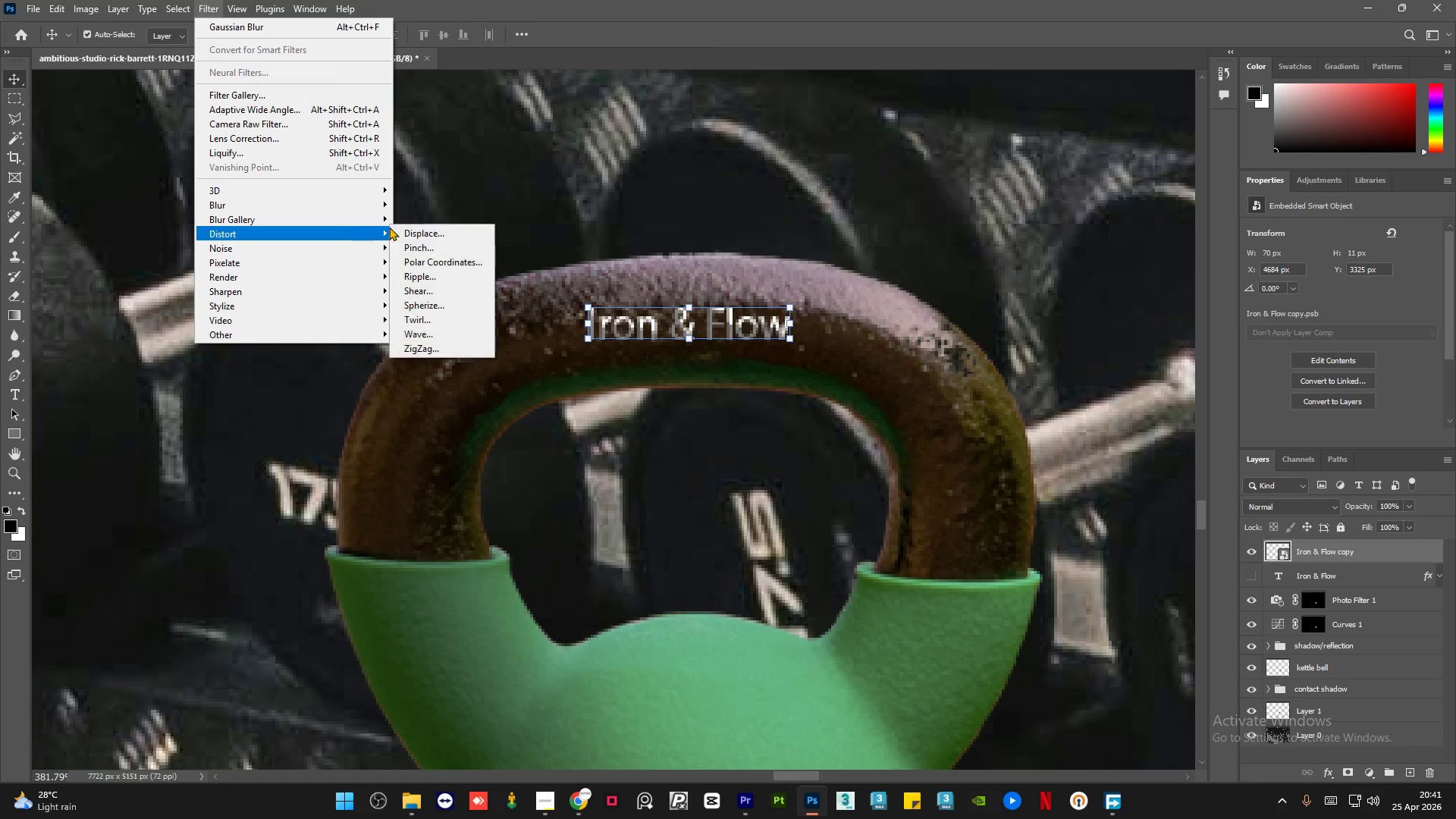 
scroll: coordinate [706, 504], scroll_direction: up, amount: 37.0
 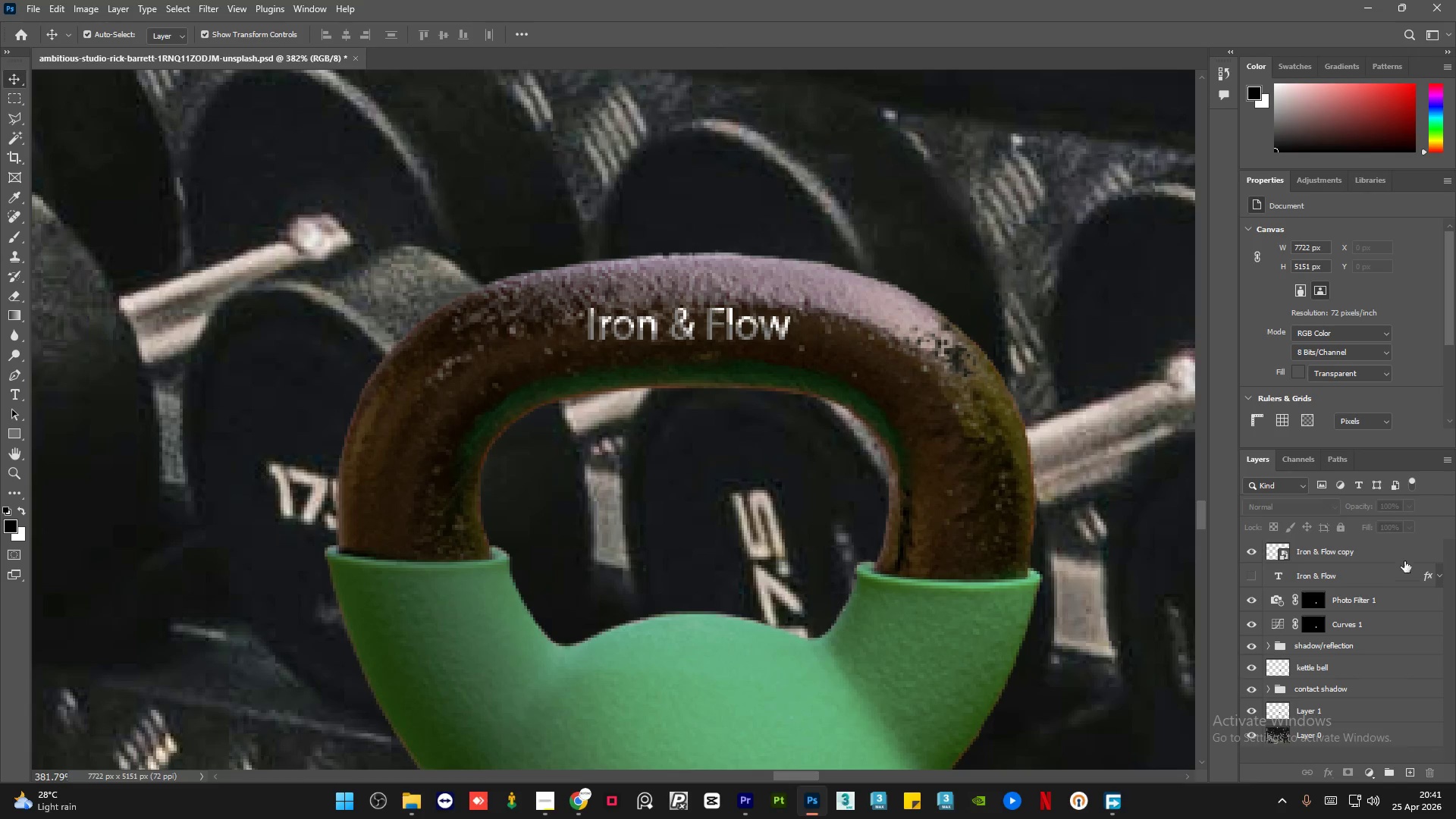 
left_click([419, 231])
 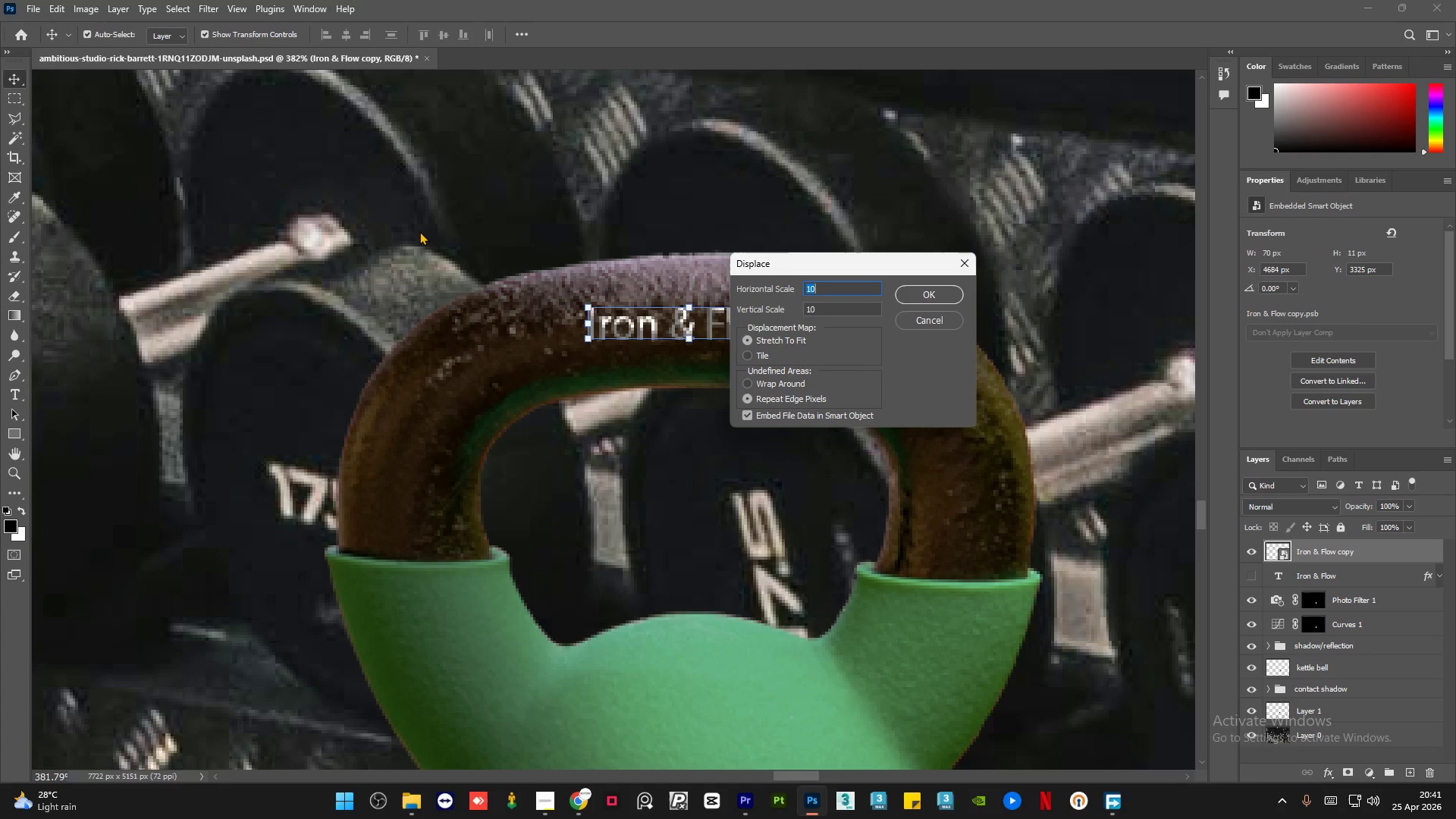 
wait(20.56)
 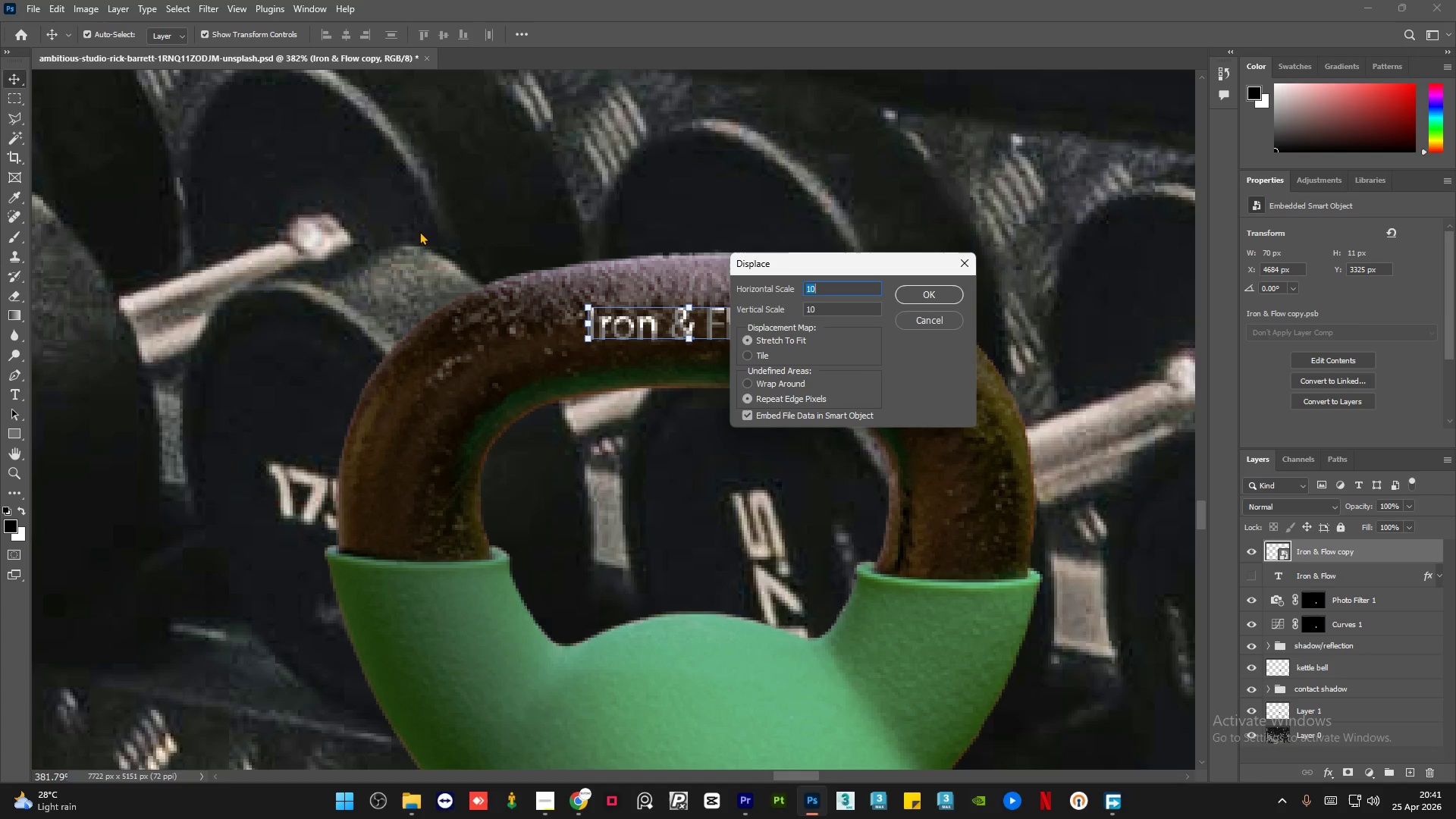 
left_click([912, 296])
 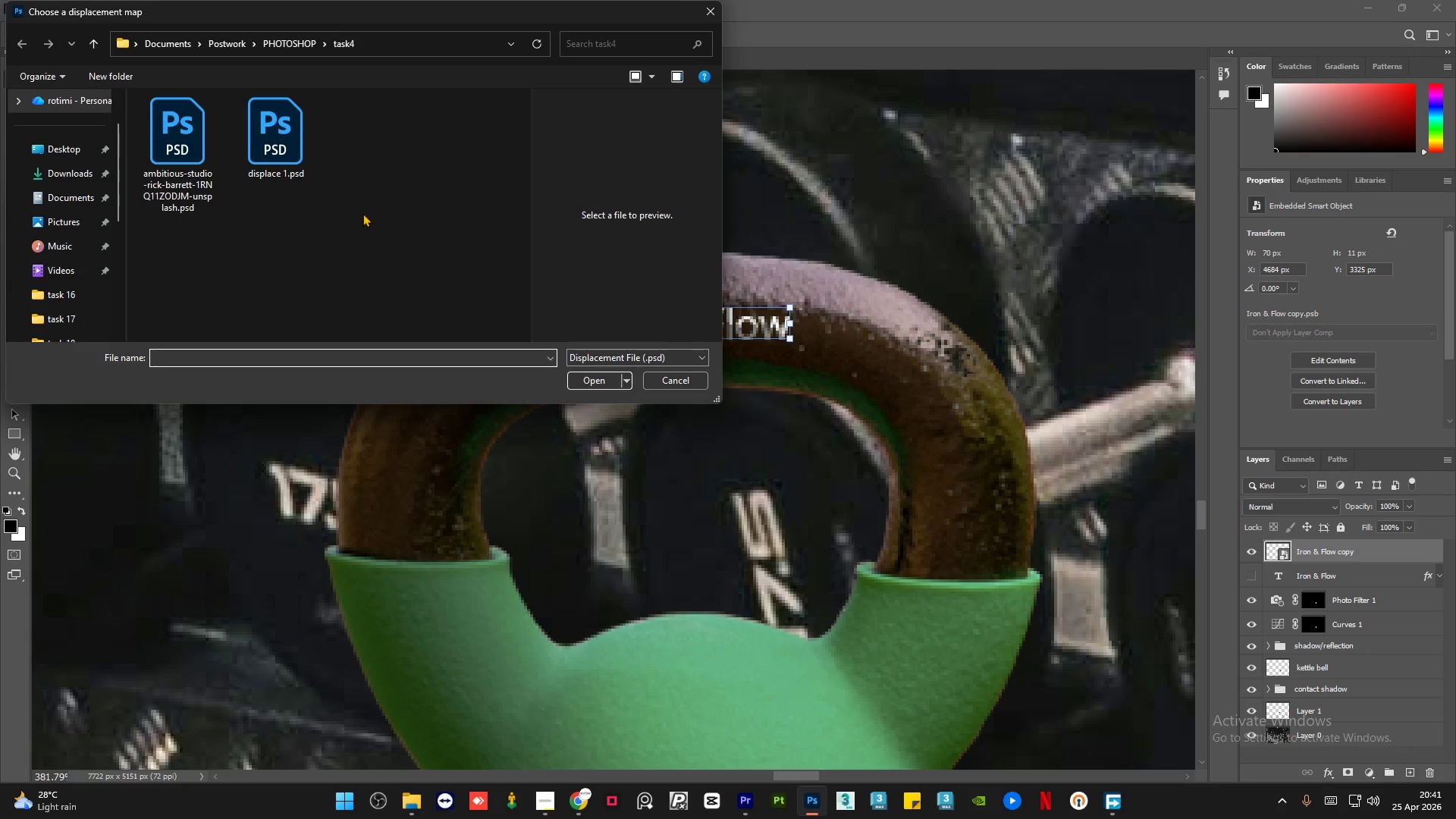 
left_click([257, 135])
 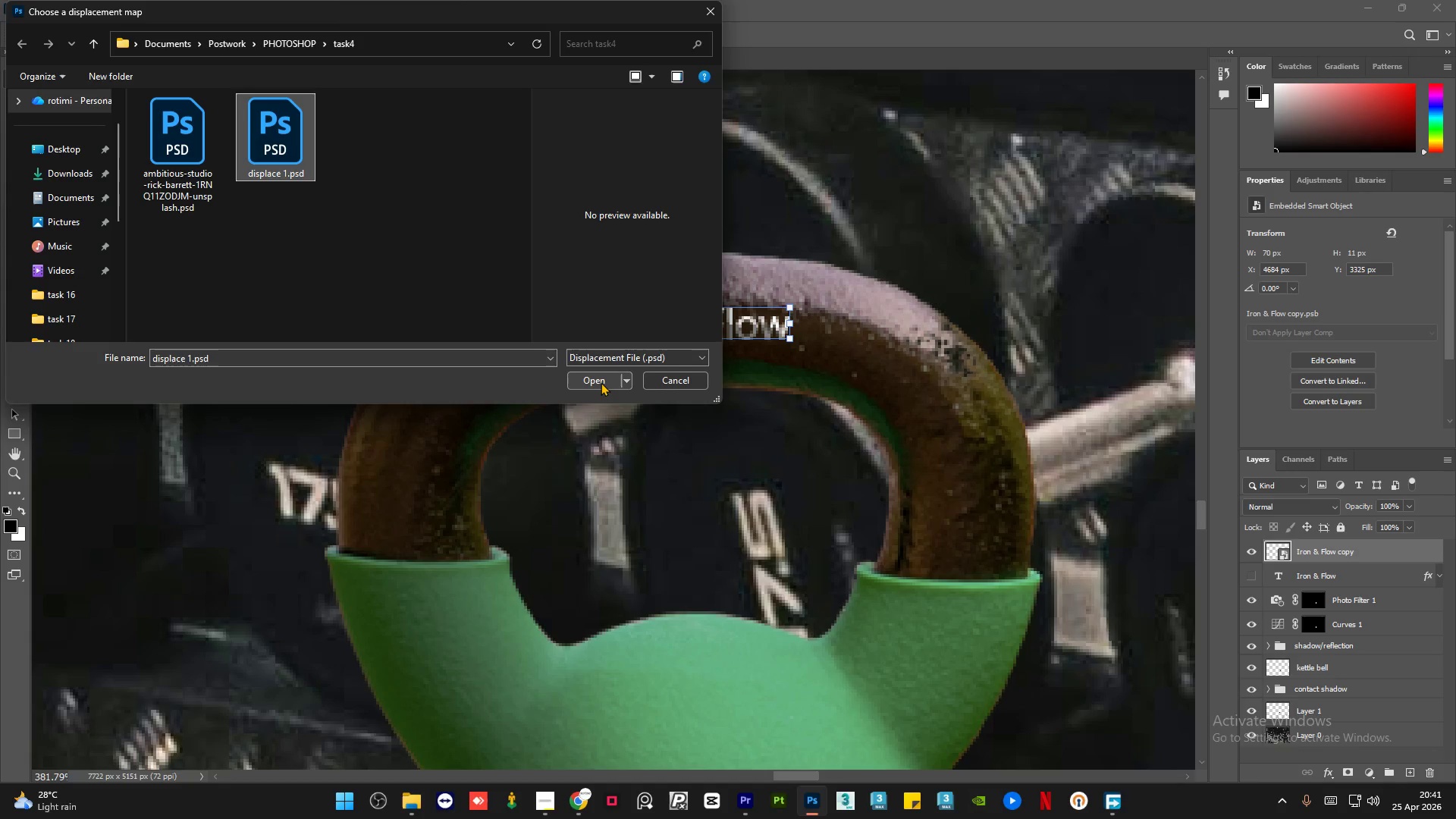 
wait(10.11)
 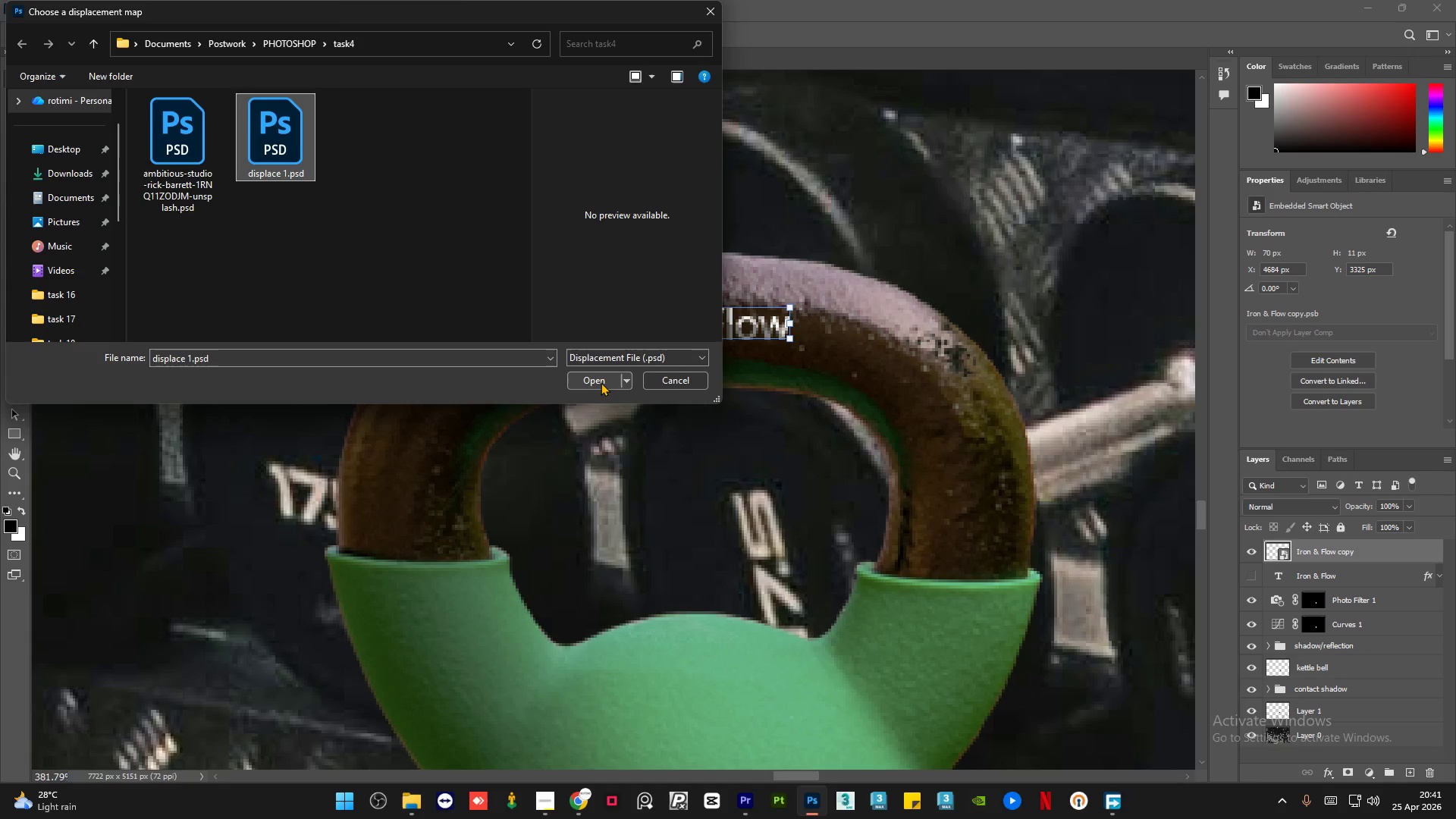 
left_click([590, 375])
 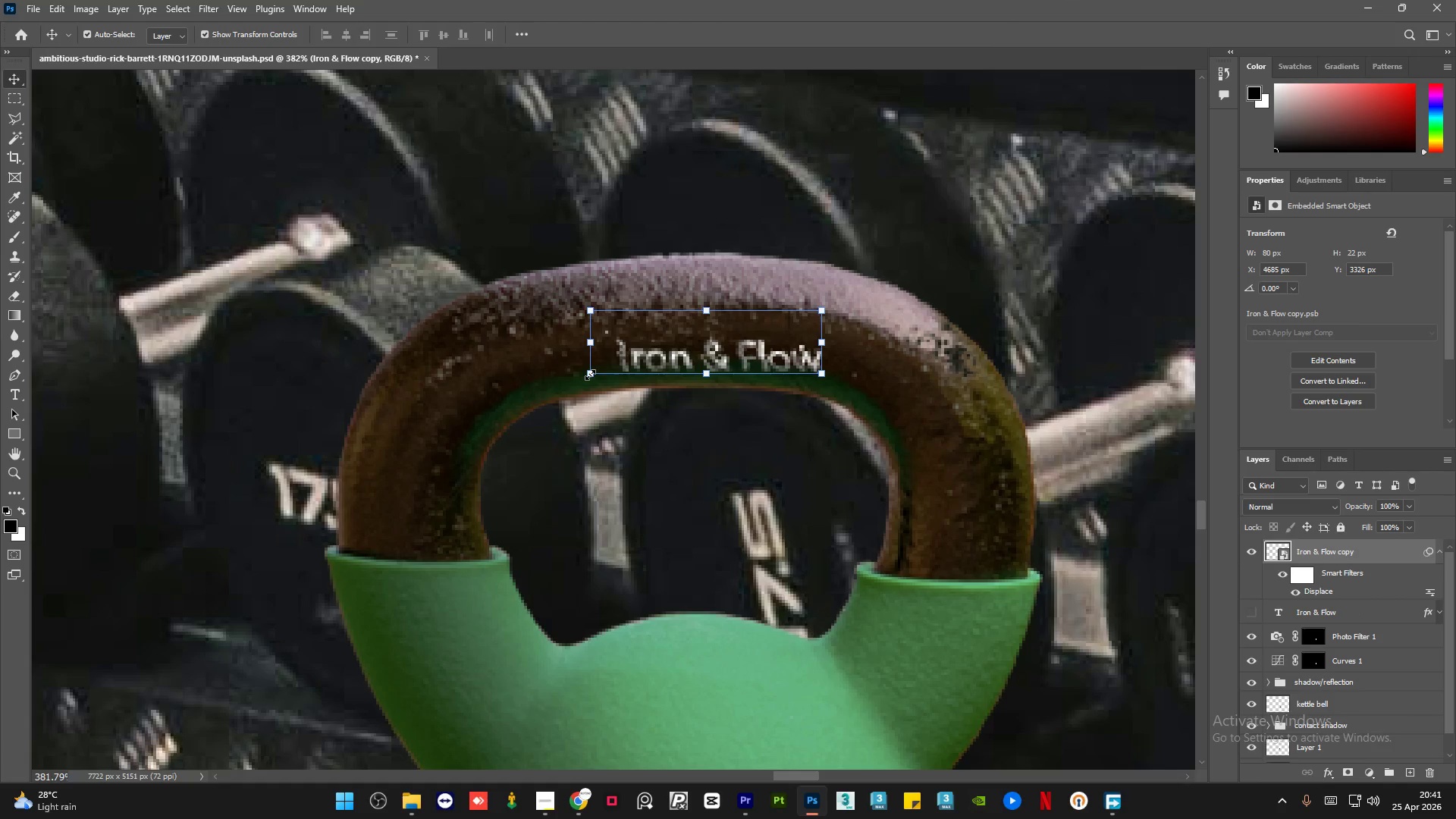 
wait(7.39)
 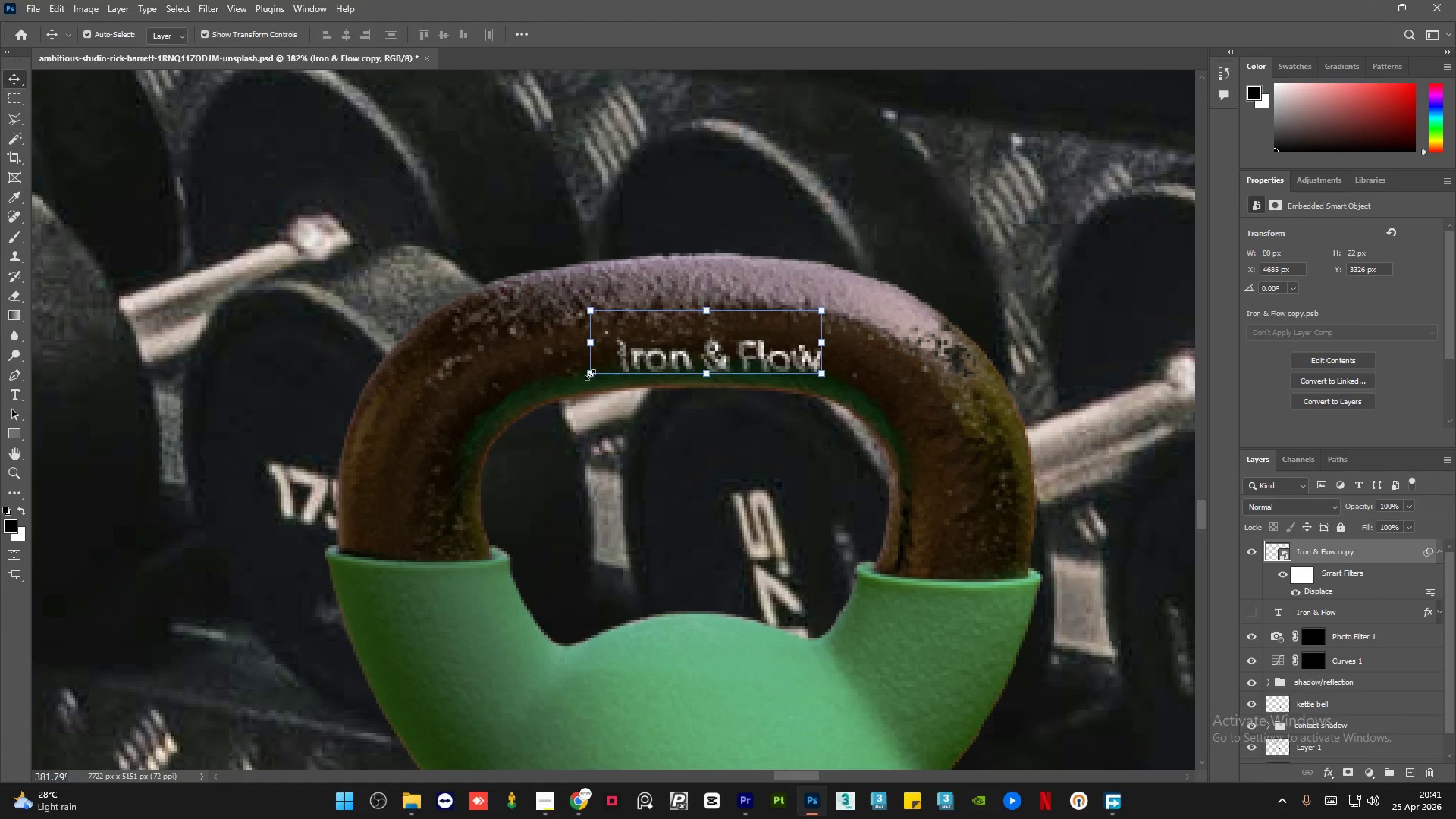 
left_click([710, 449])
 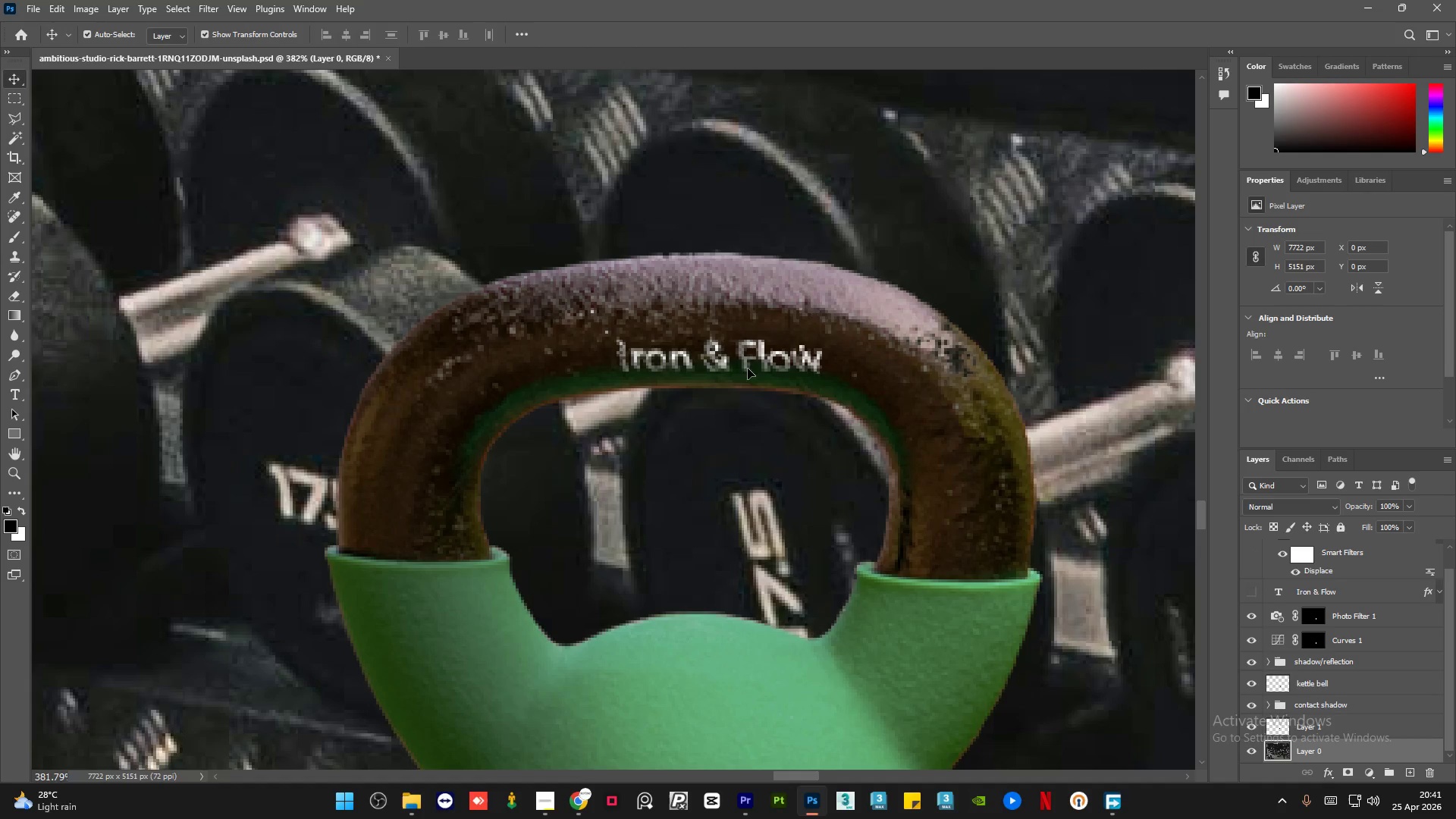 
left_click([745, 361])
 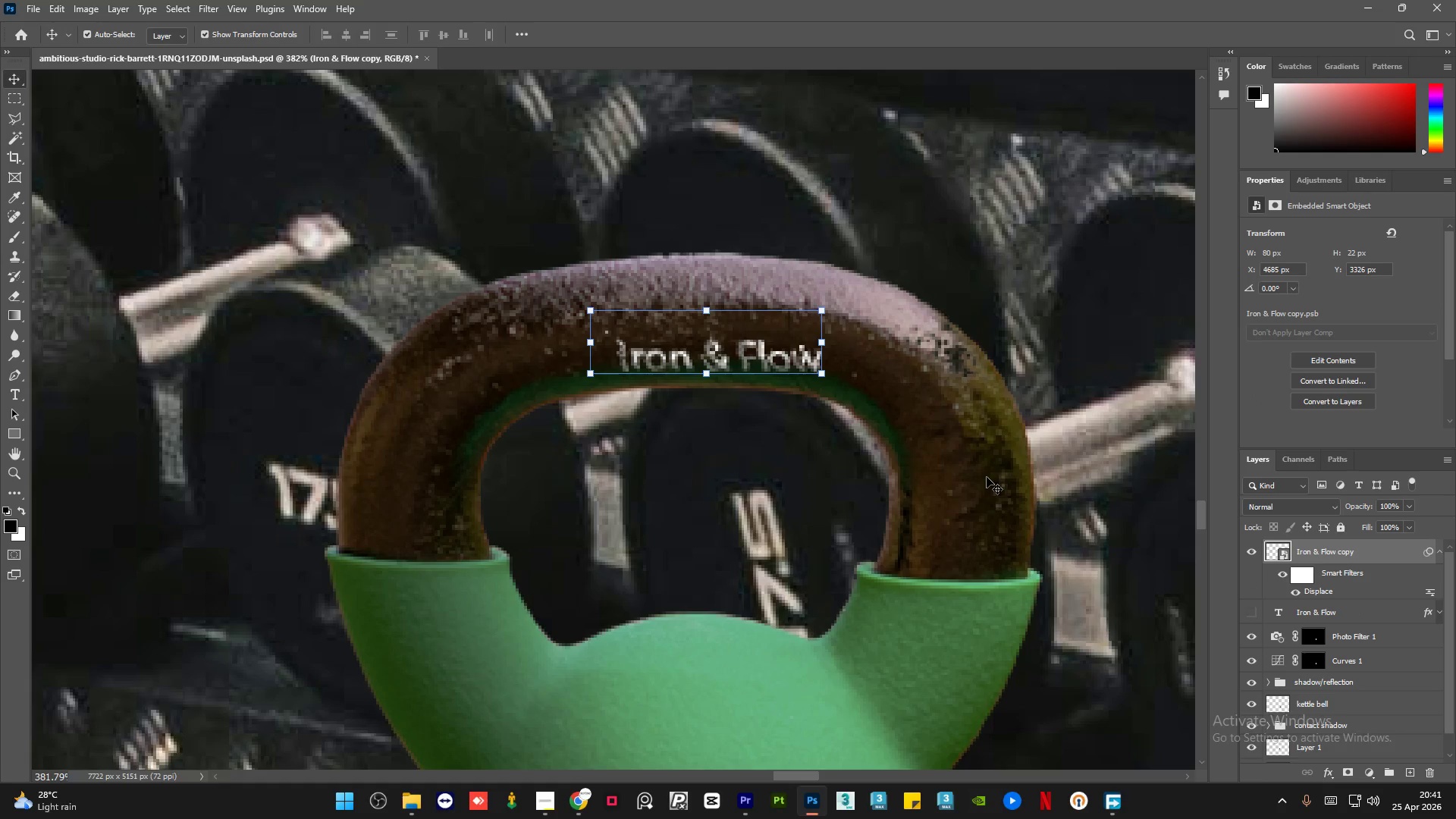 
left_click([1343, 589])
 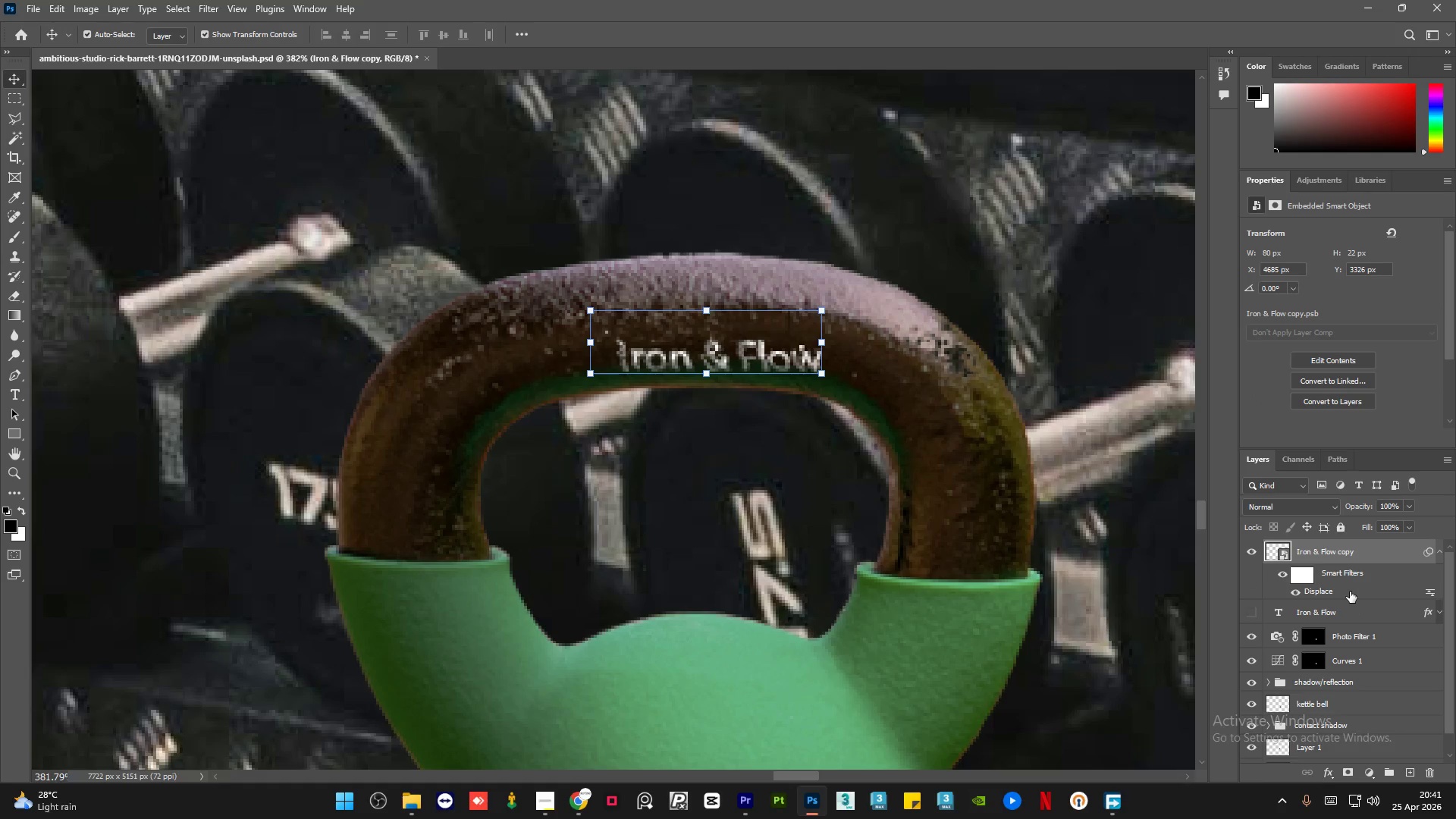 
double_click([1350, 592])
 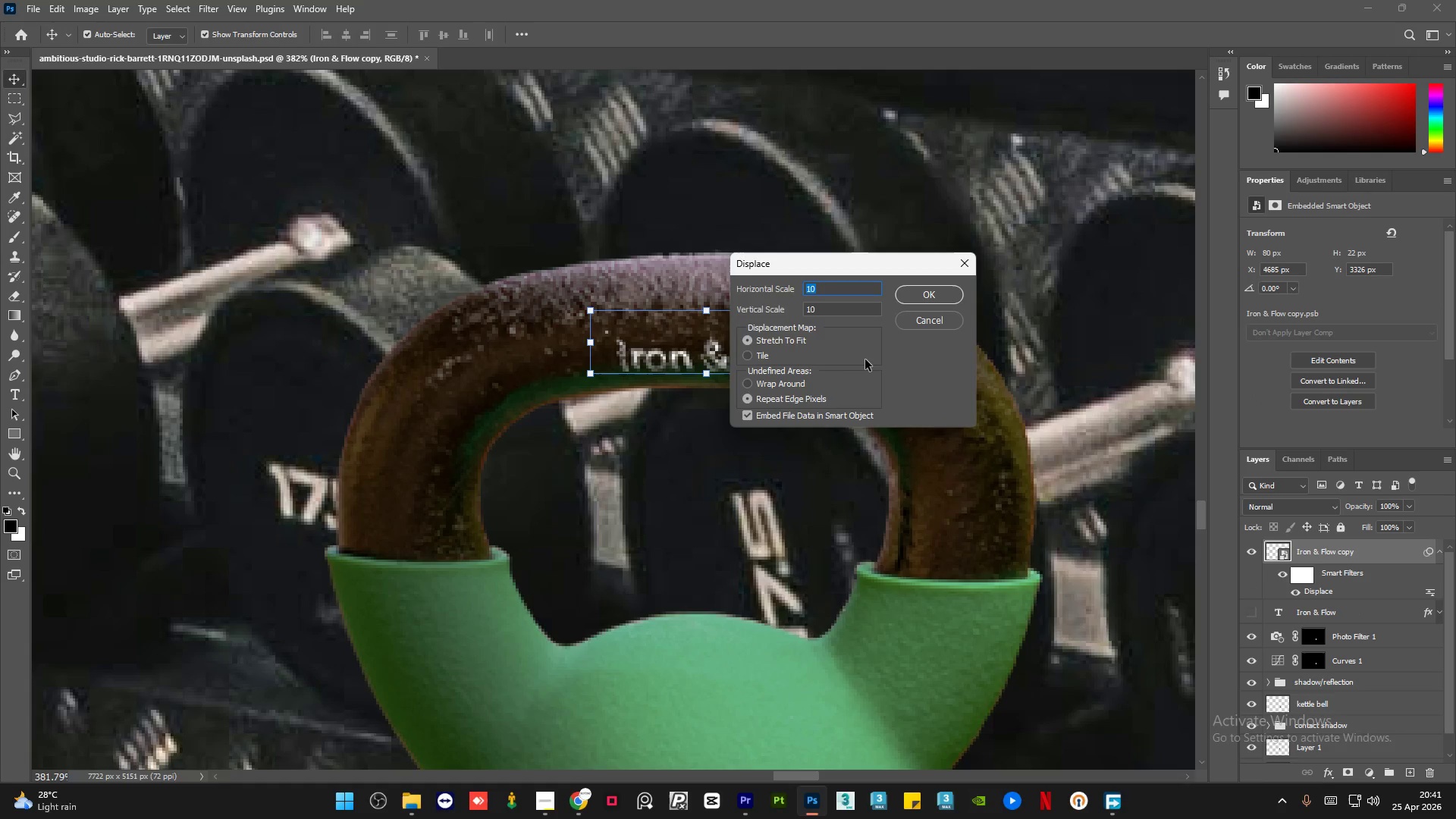 
key(Numpad1)
 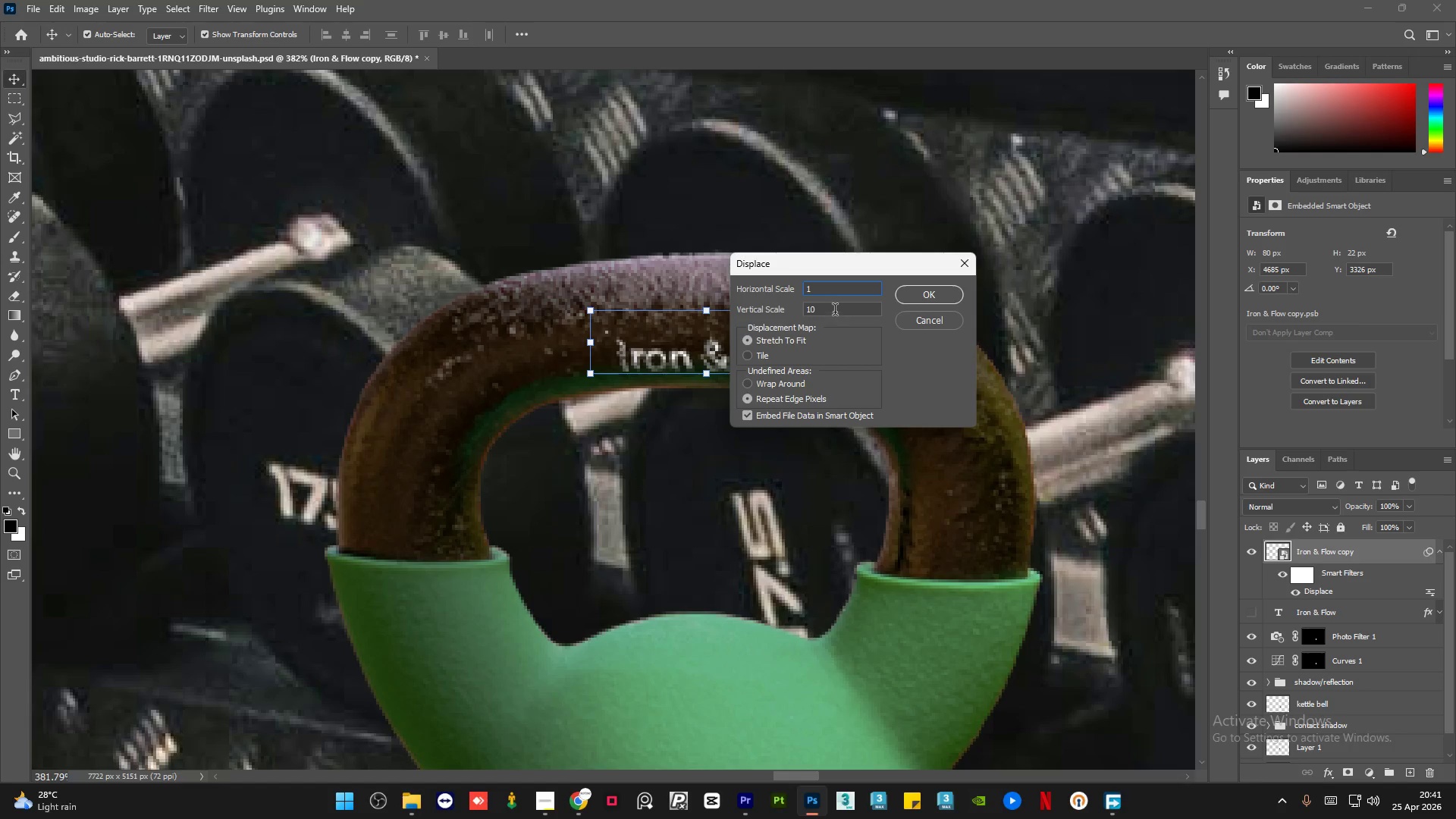 
double_click([835, 312])
 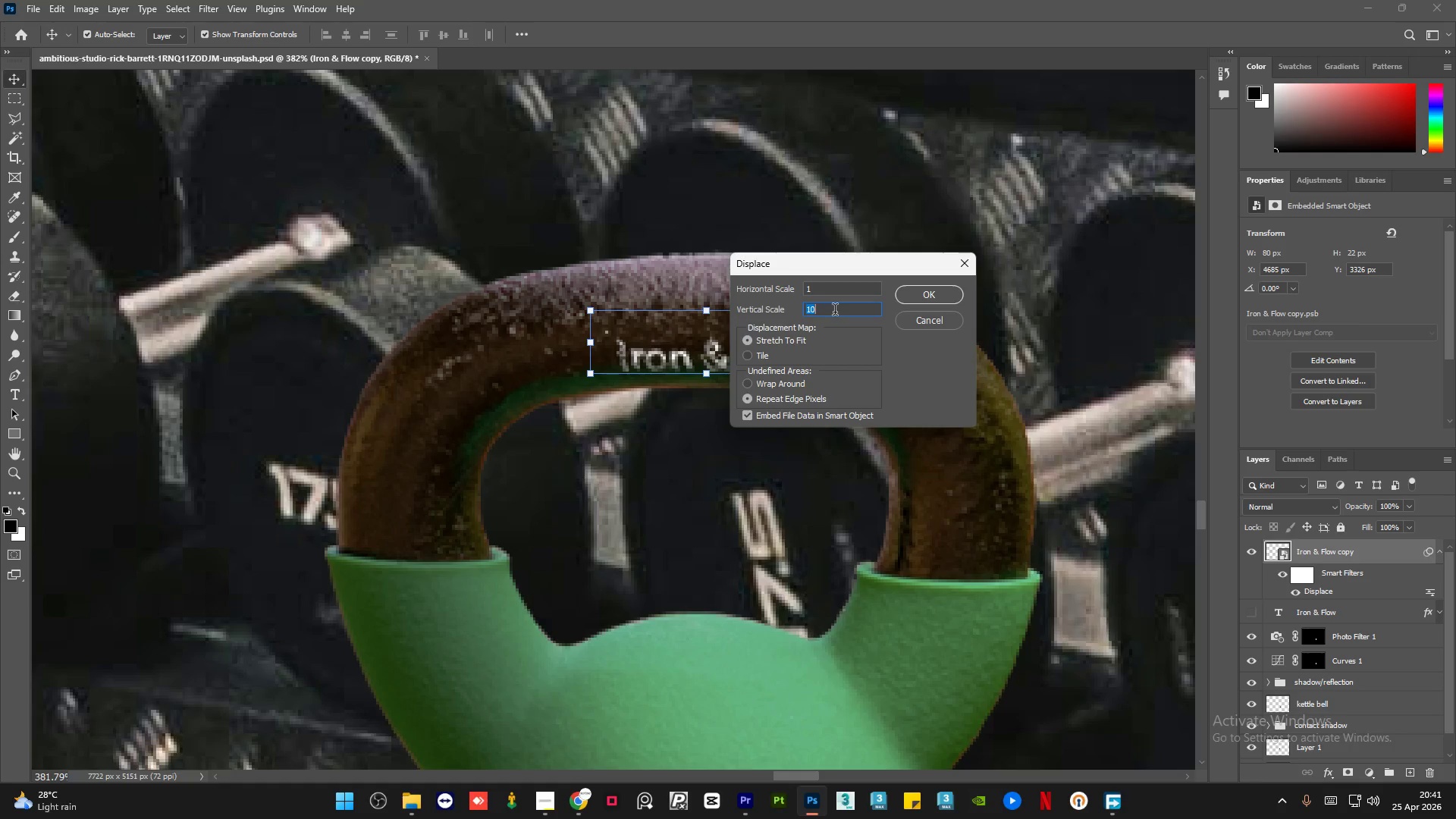 
key(Numpad1)
 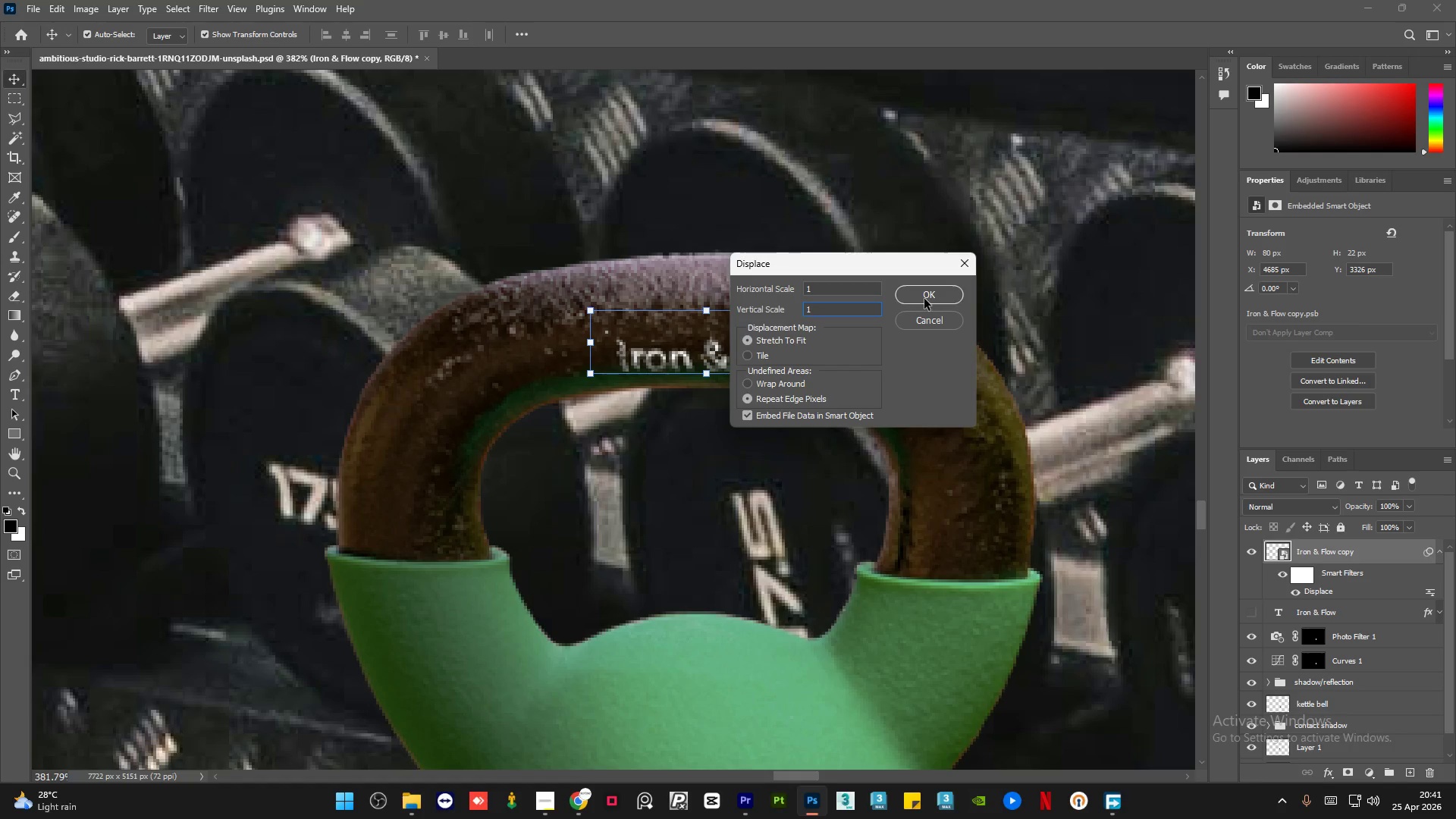 
left_click([924, 299])
 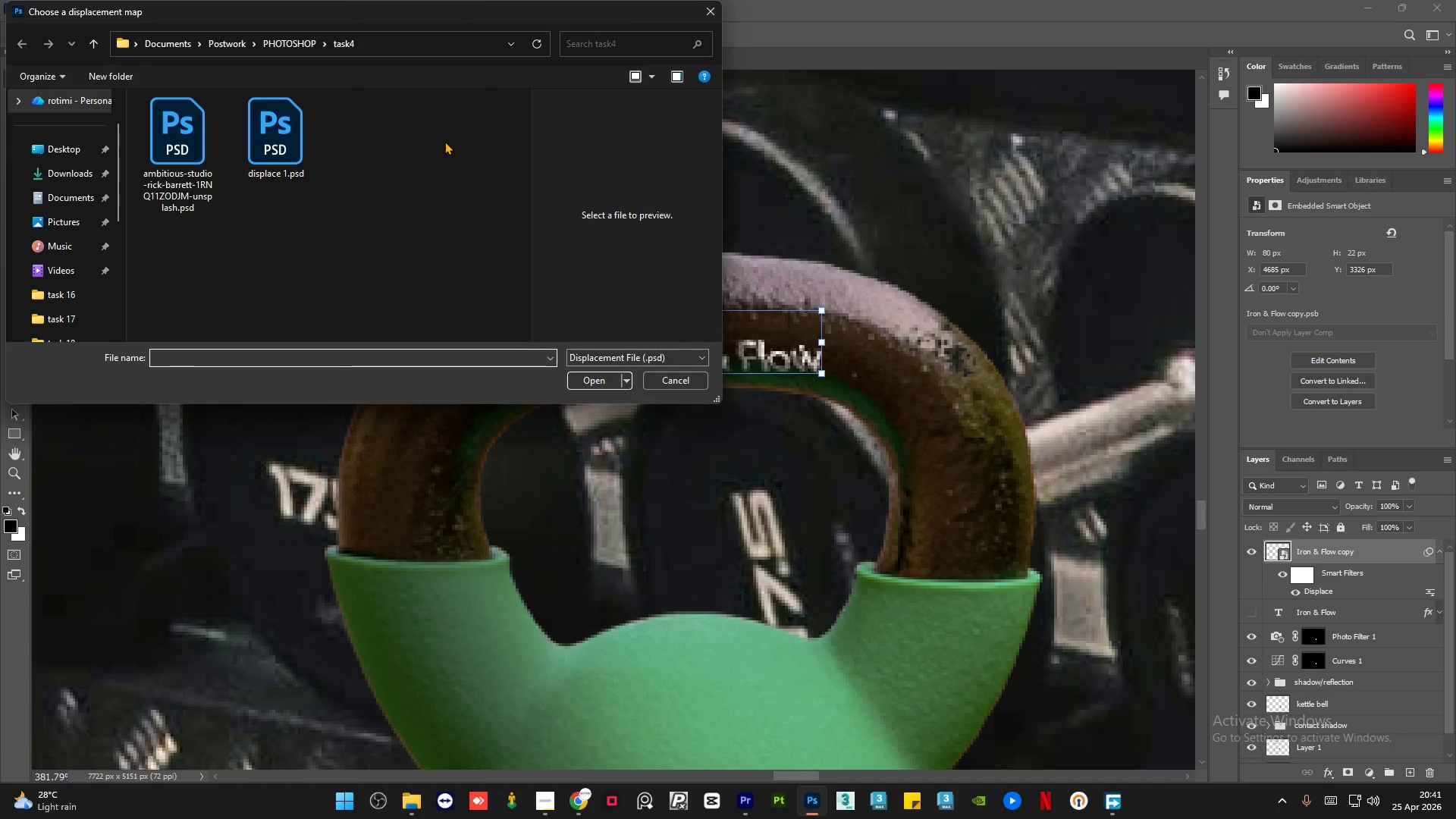 
left_click([240, 148])
 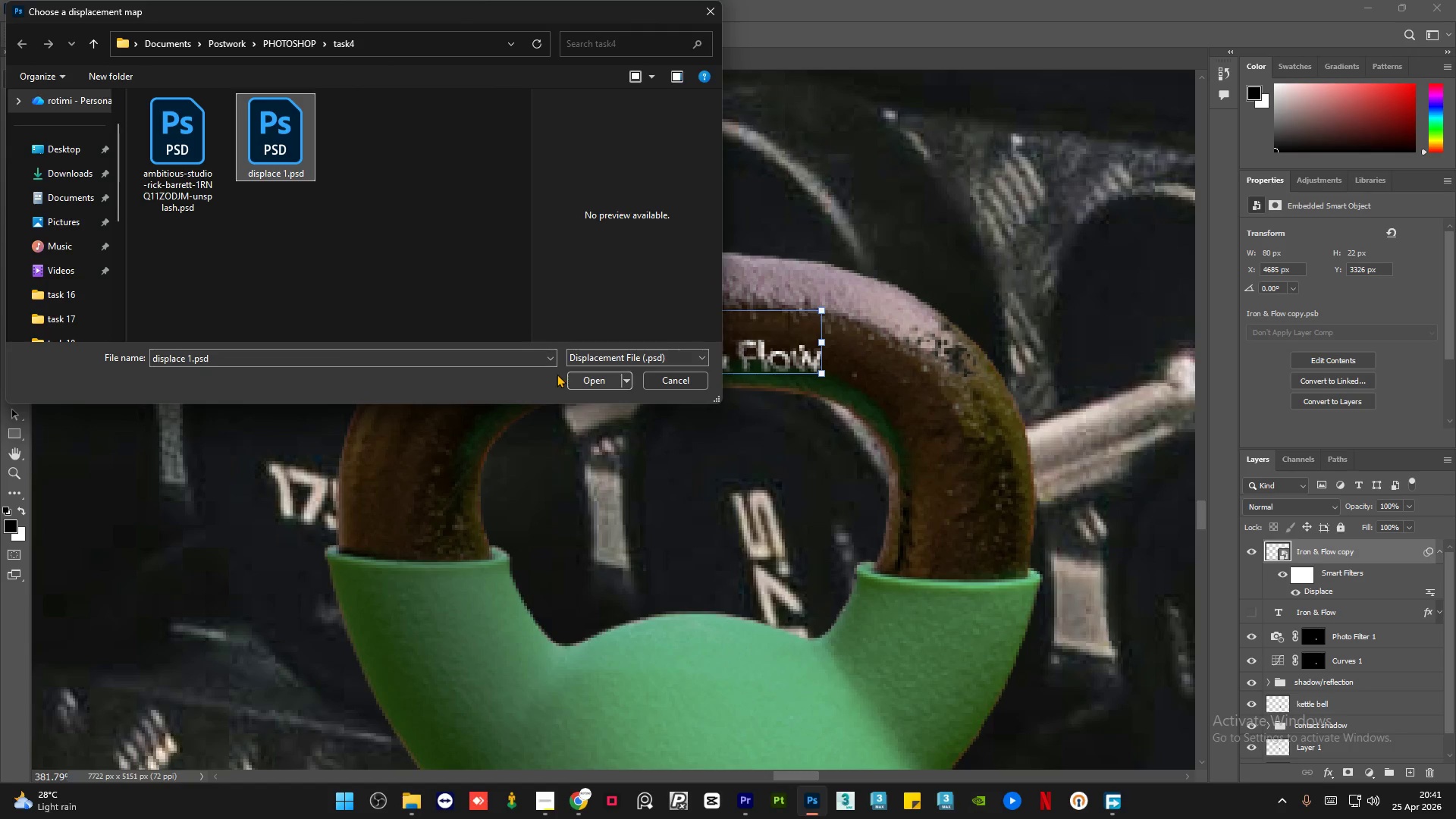 
left_click([573, 377])
 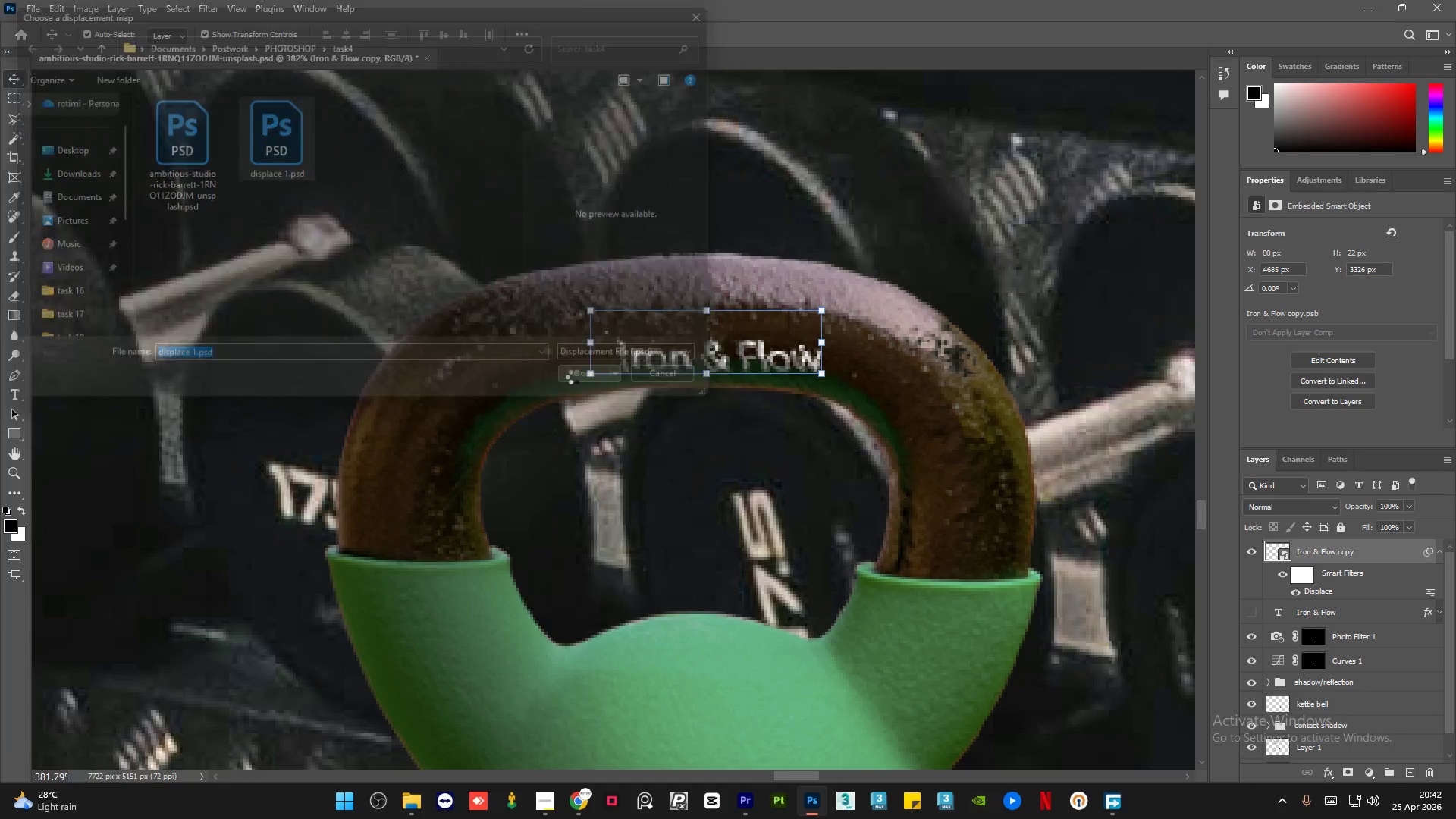 
mouse_move([899, 300])
 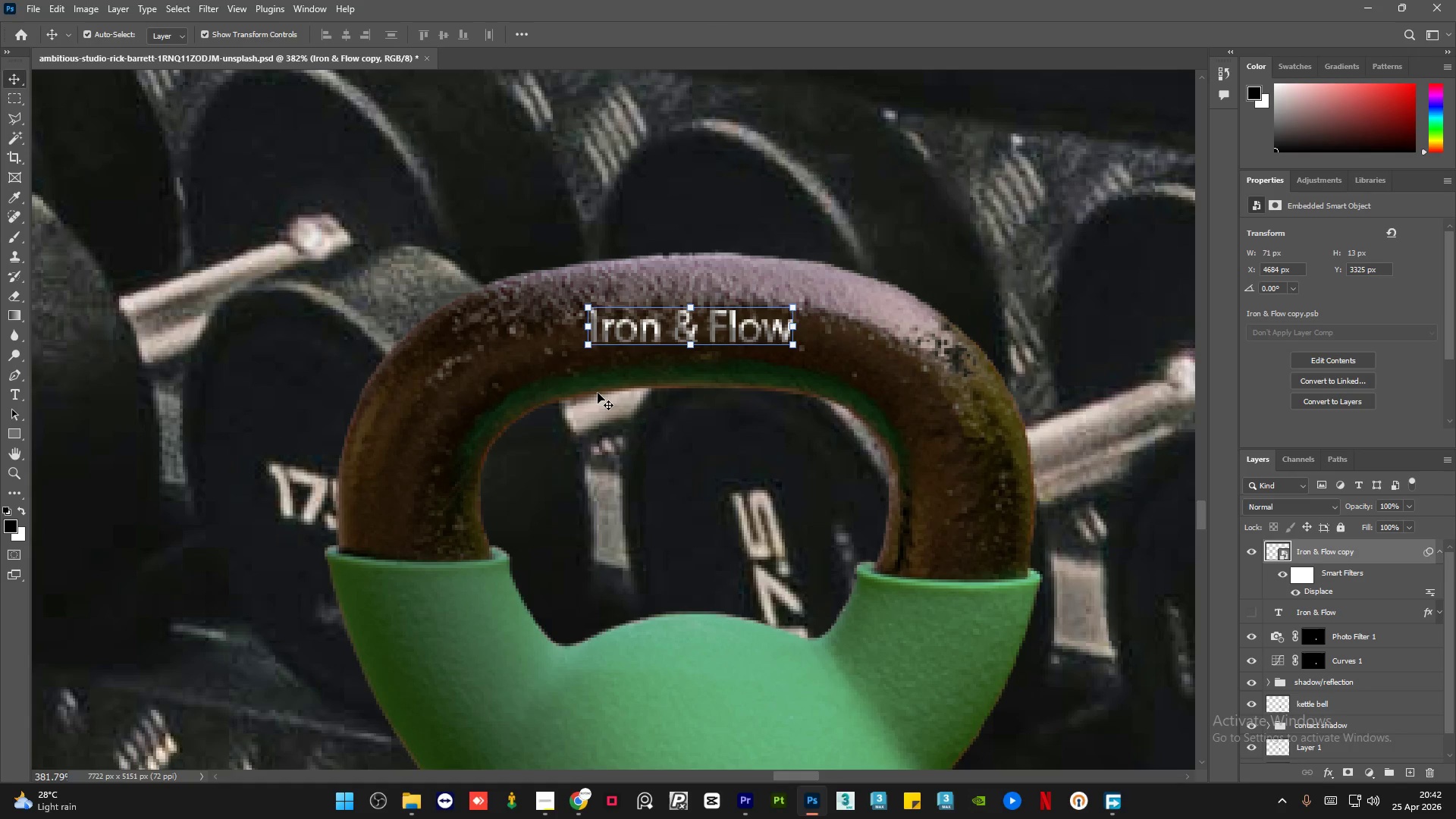 
left_click([687, 454])
 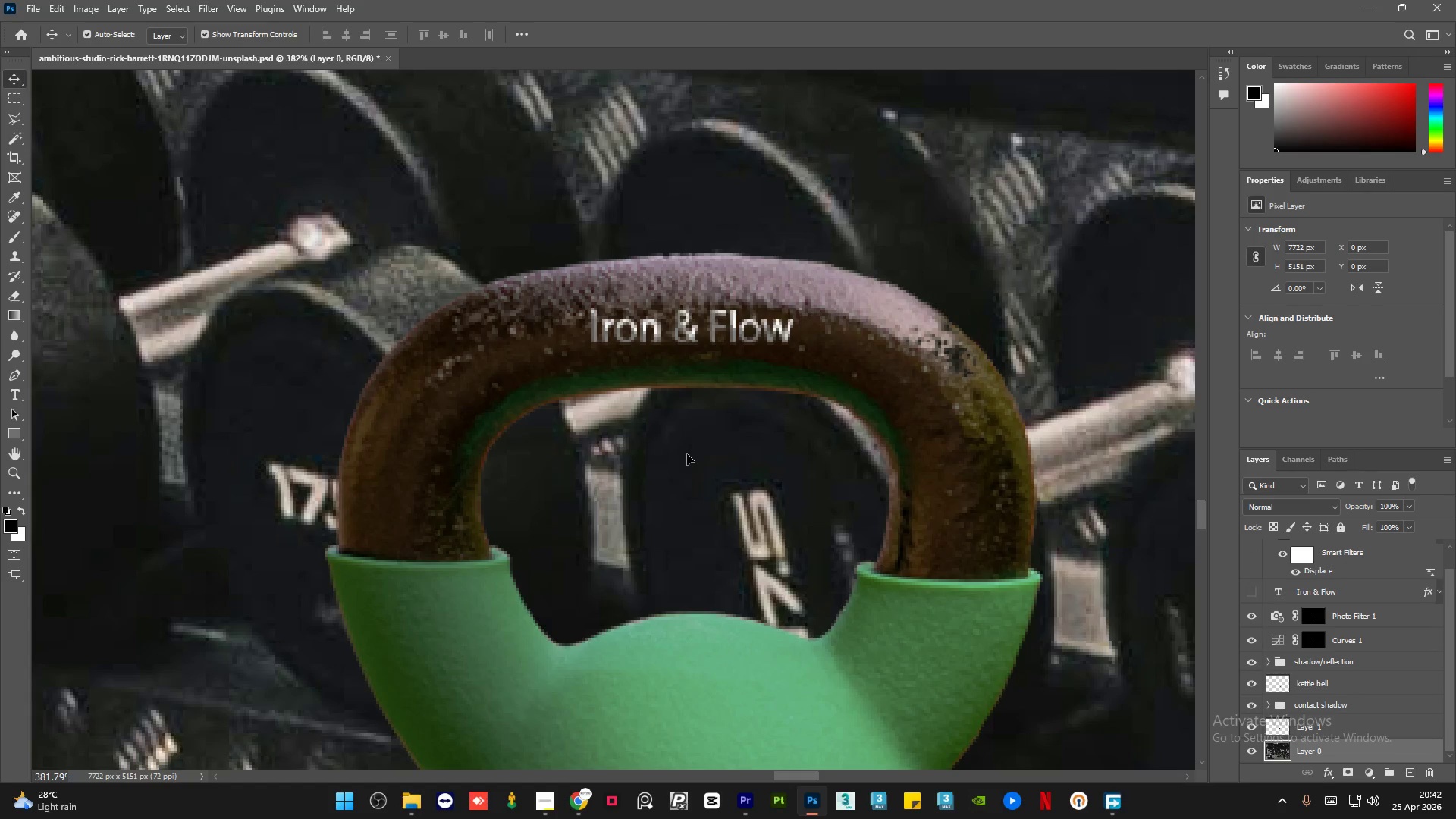 
wait(15.09)
 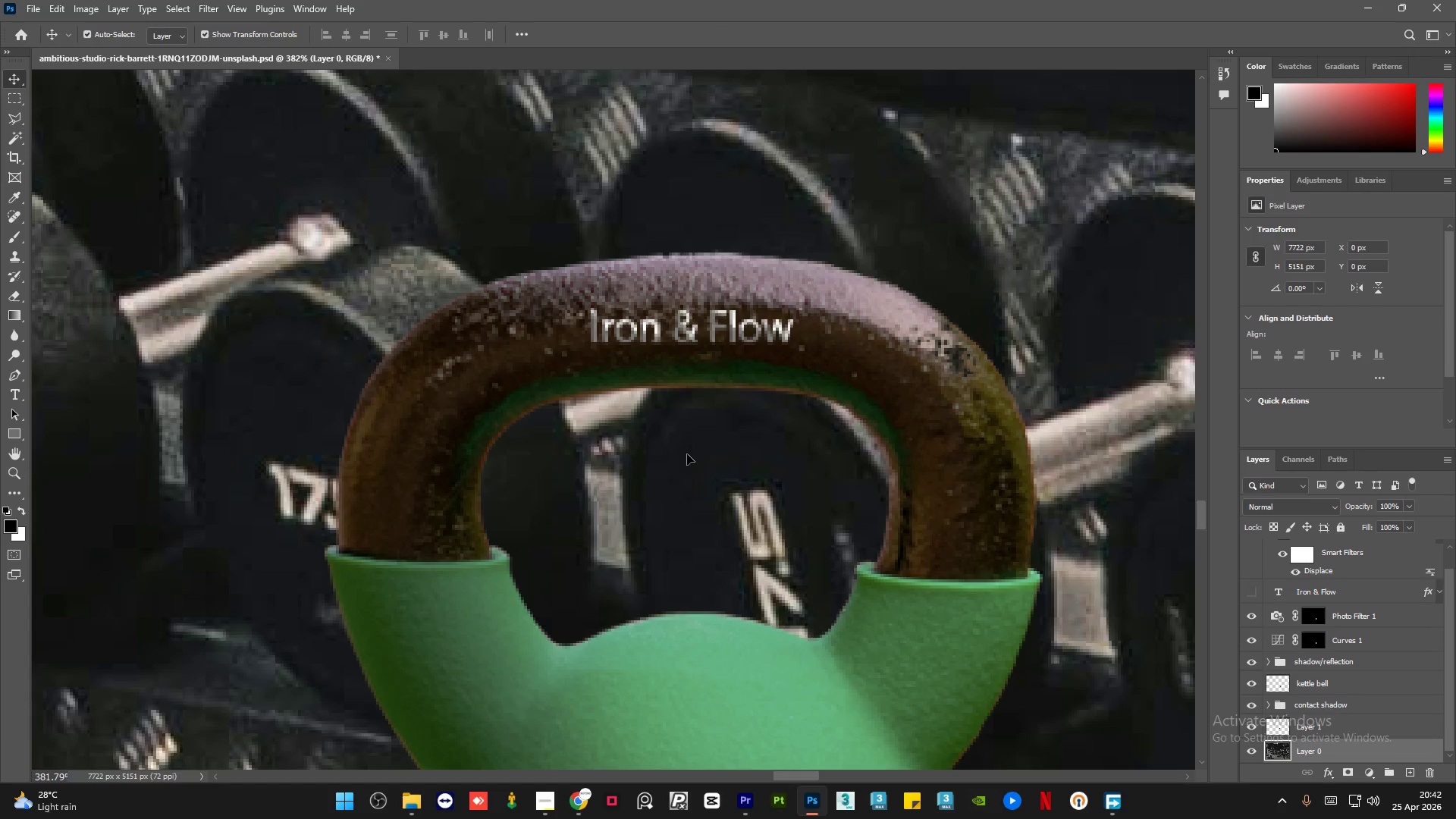 
left_click_drag(start_coordinate=[1452, 644], to_coordinate=[1455, 592])
 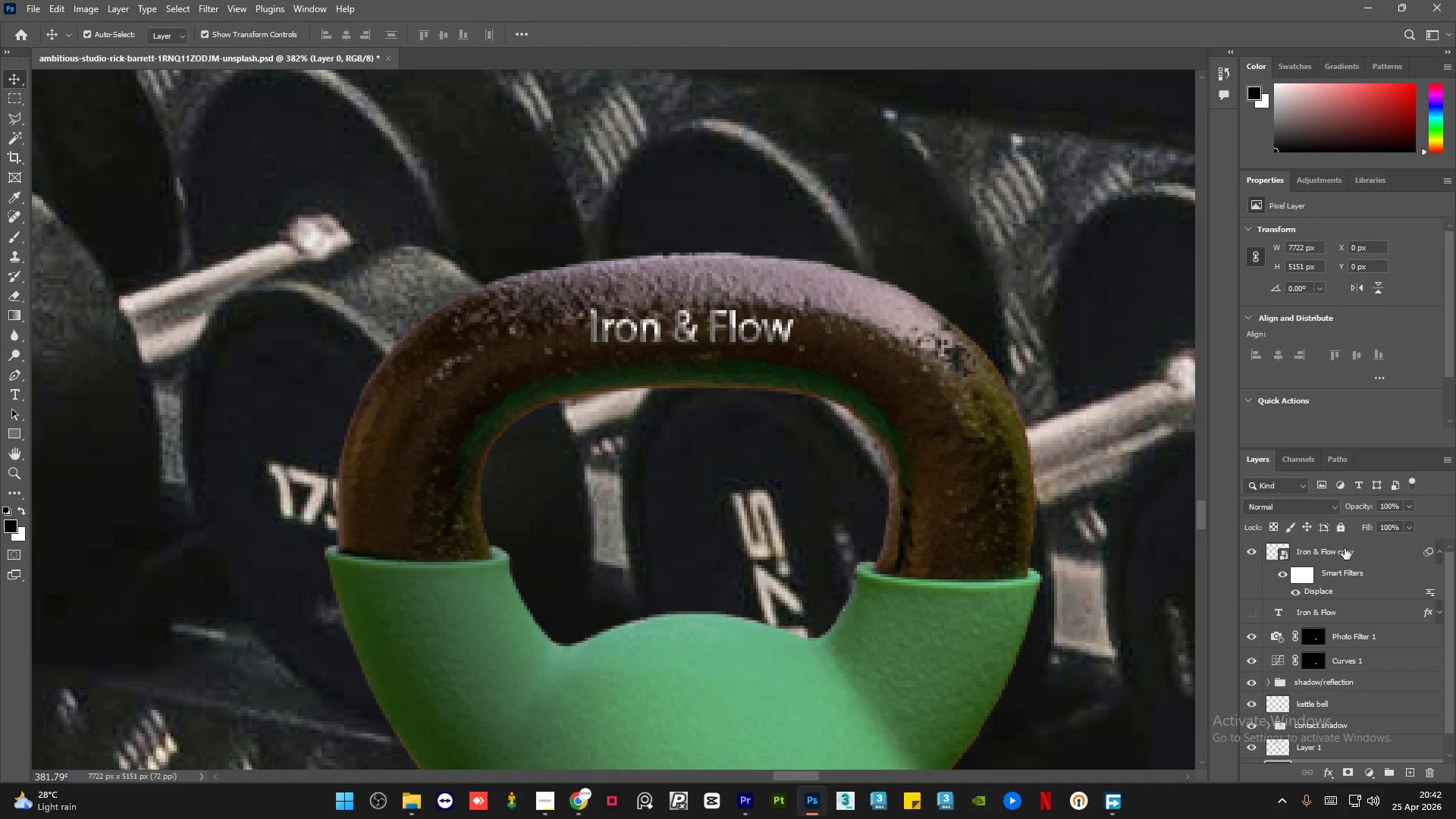 
left_click([1345, 548])
 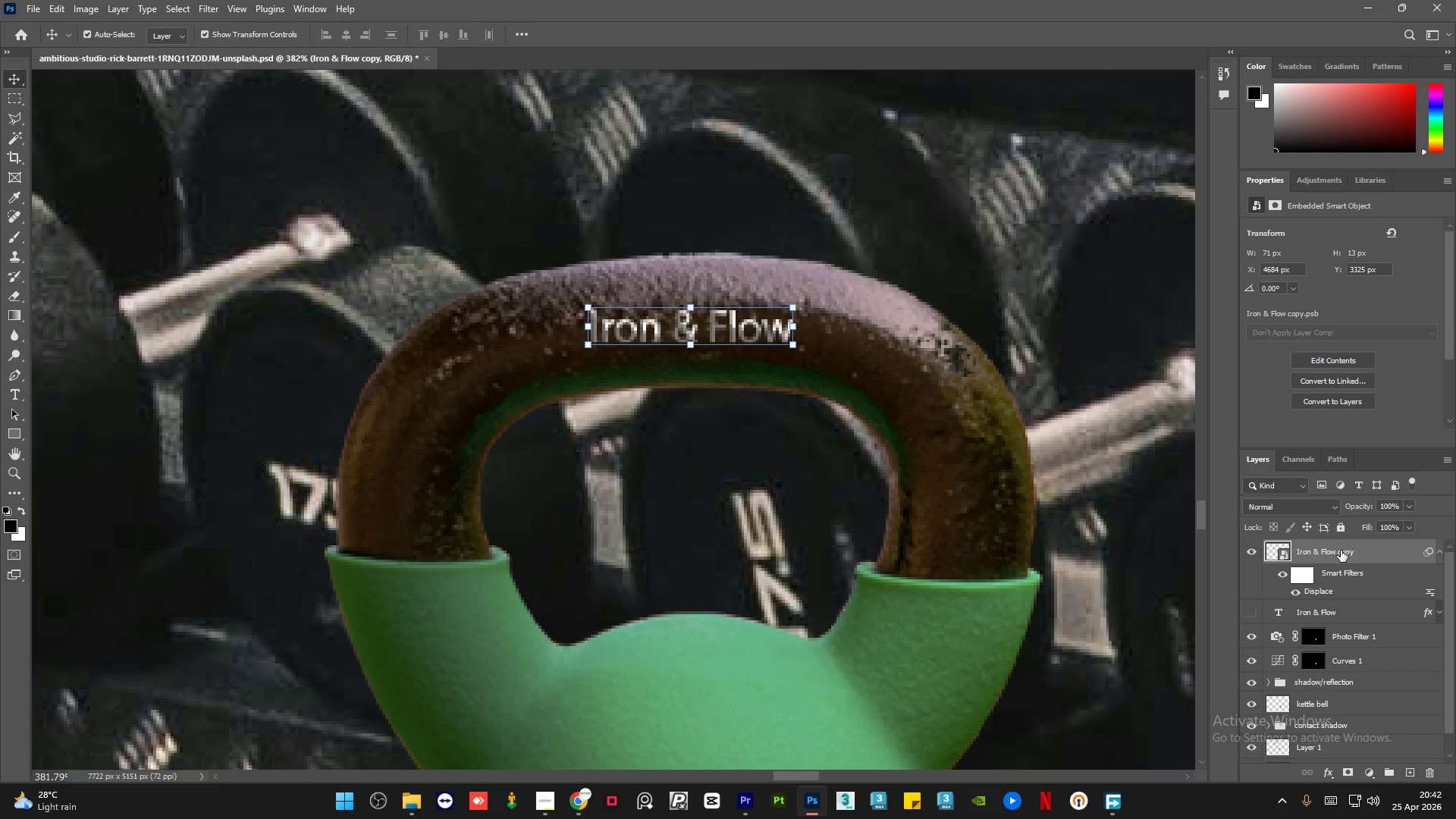 
left_click([1341, 551])
 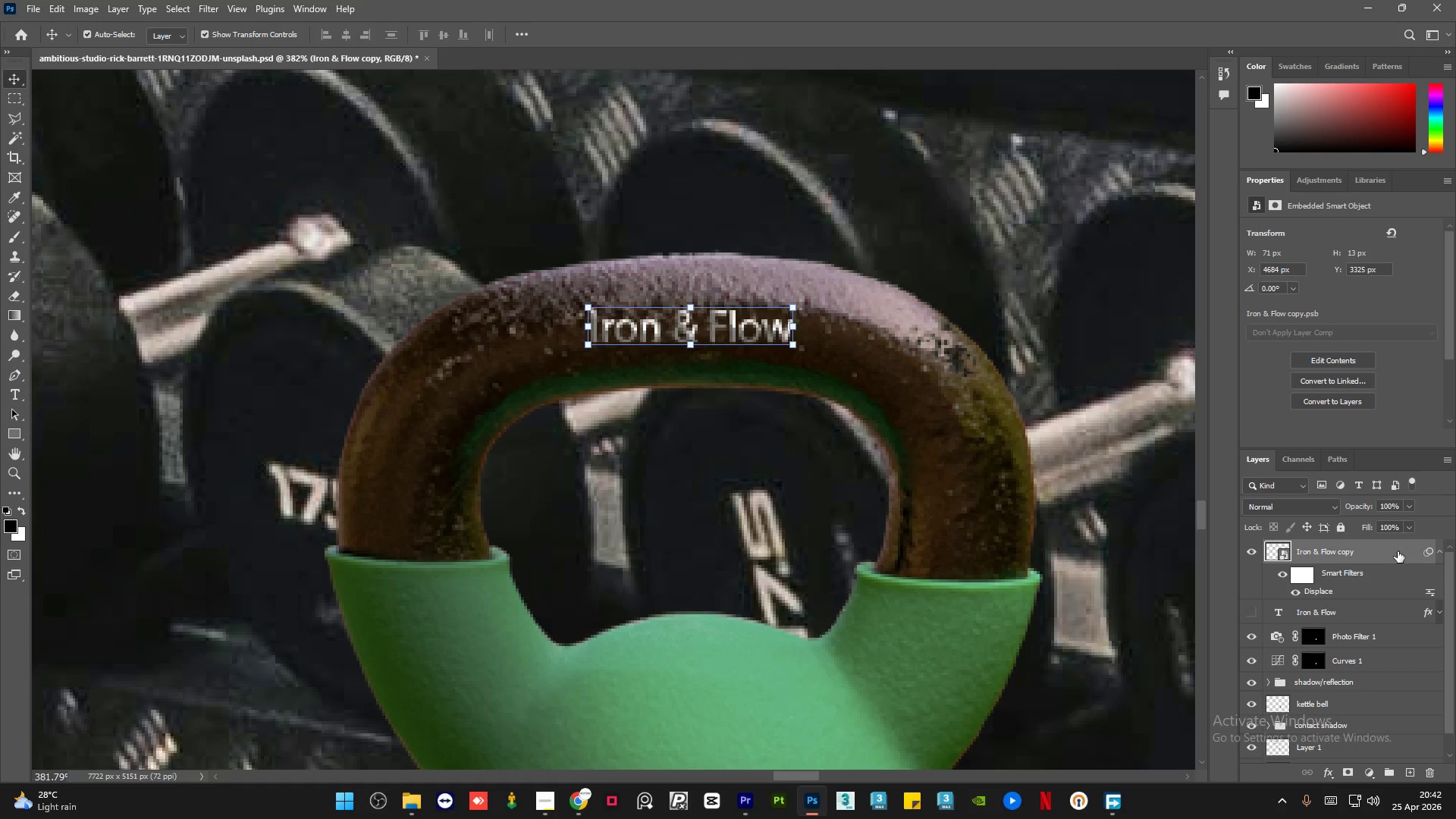 
double_click([1405, 552])
 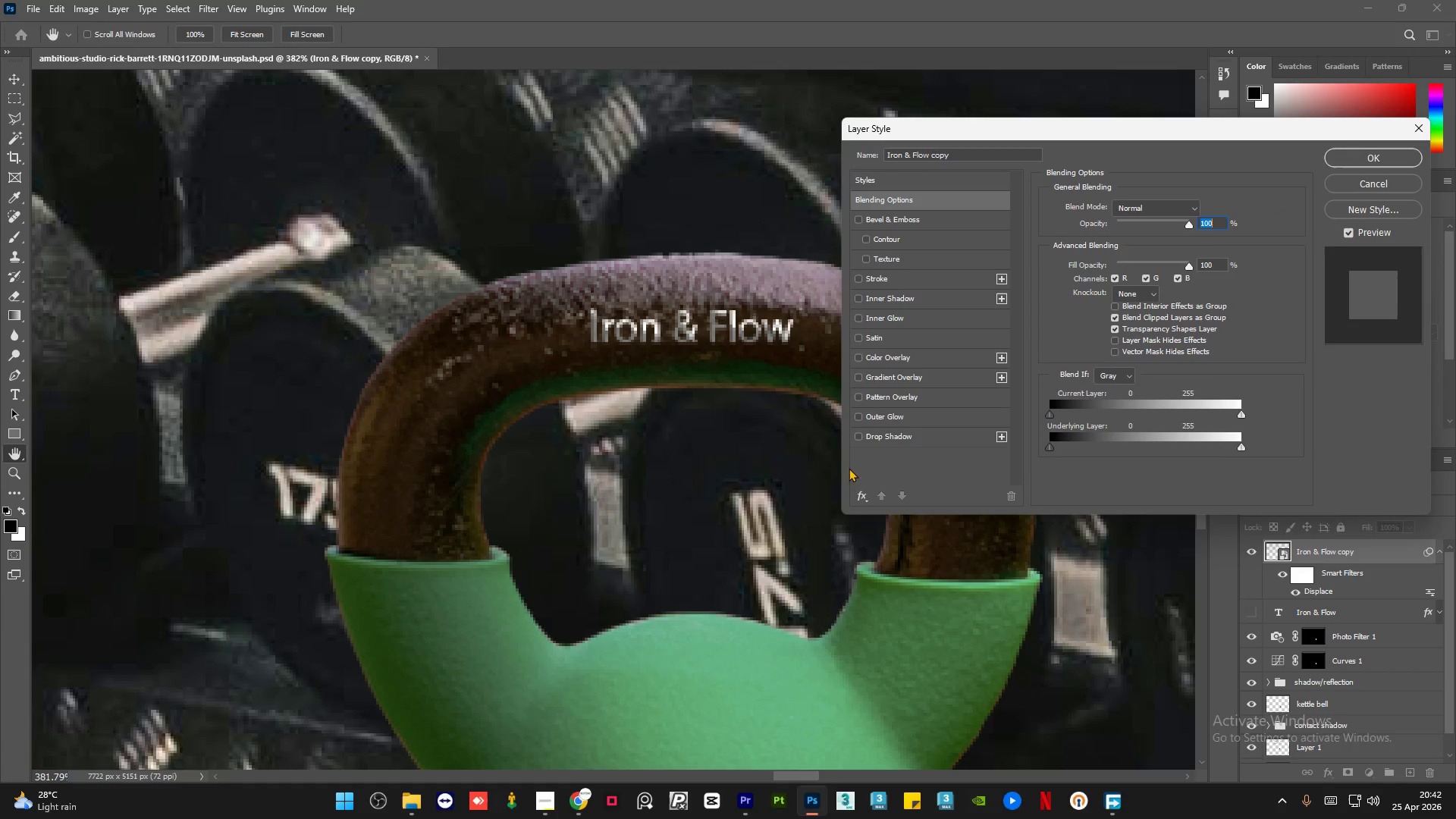 
left_click_drag(start_coordinate=[790, 777], to_coordinate=[801, 776])
 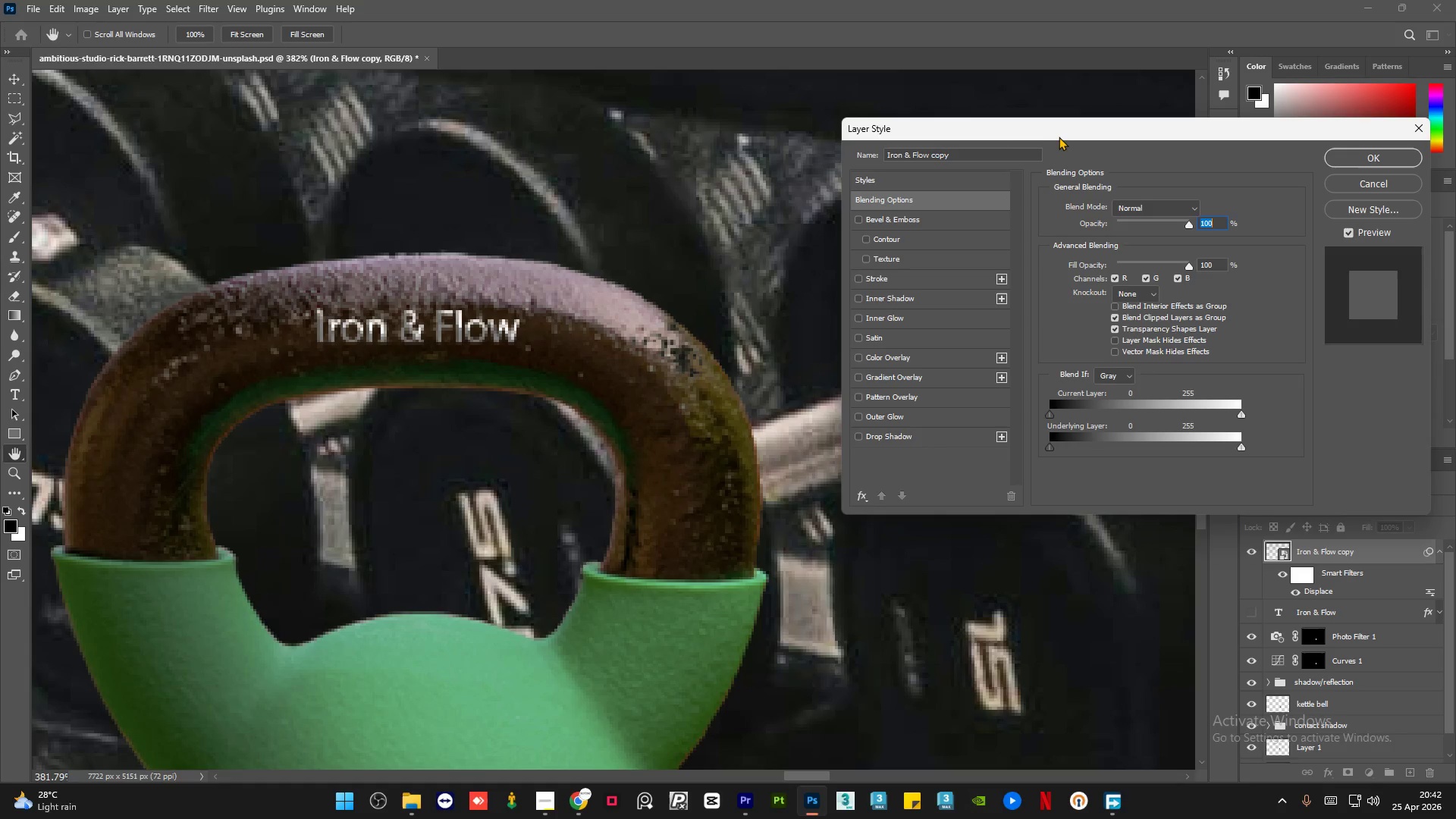 
left_click_drag(start_coordinate=[1064, 133], to_coordinate=[975, 165])
 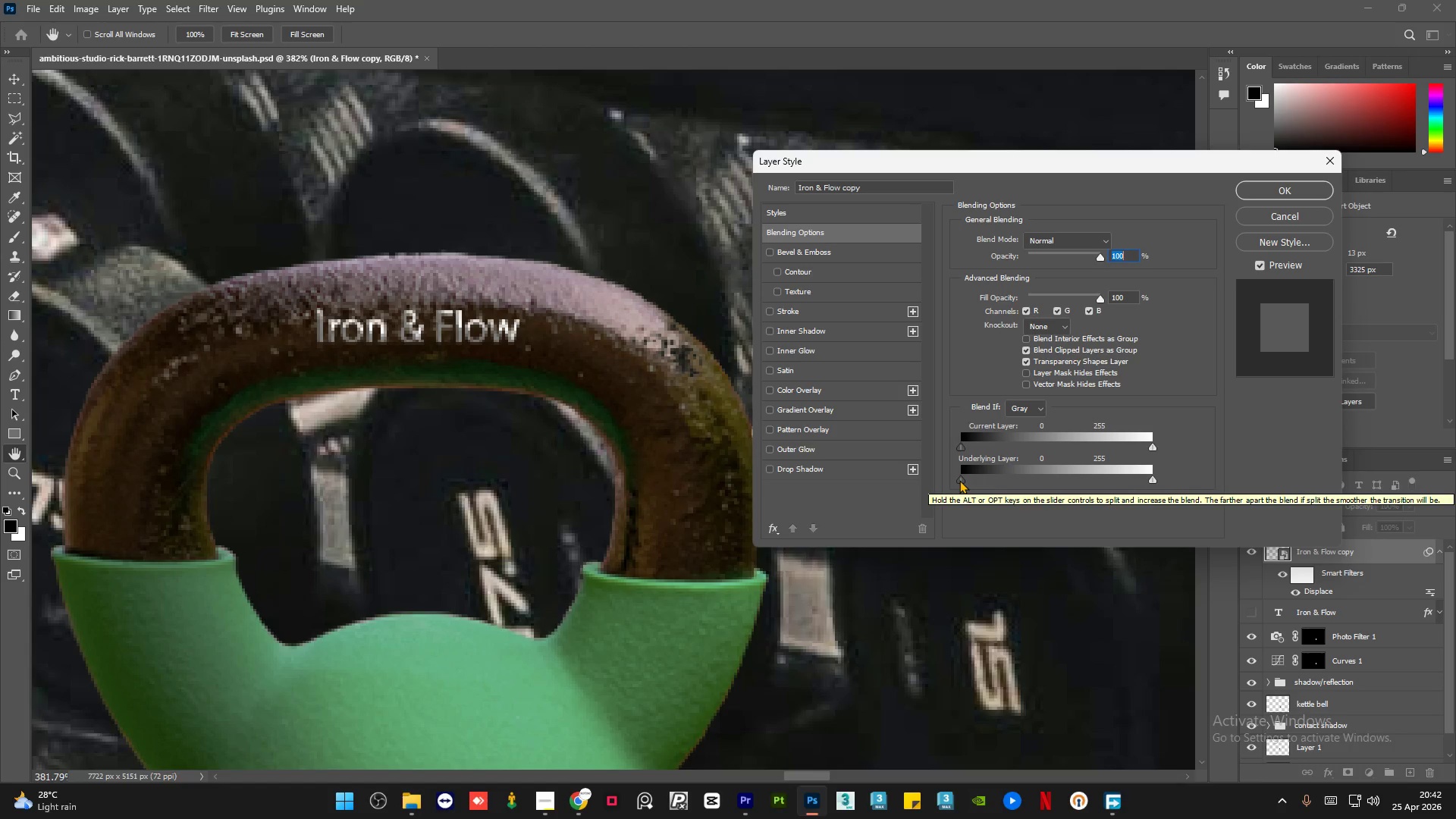 
wait(14.95)
 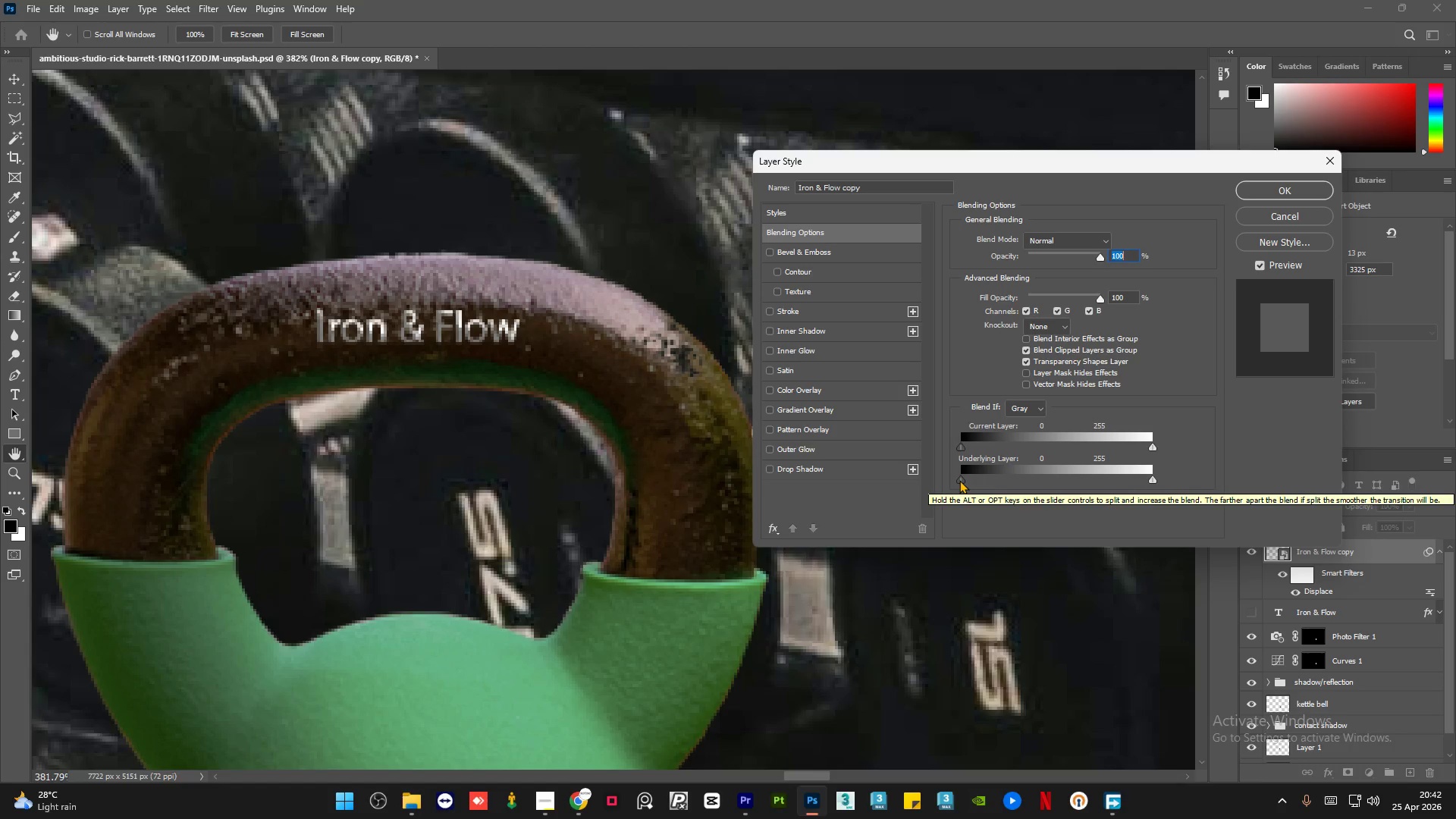 
left_click_drag(start_coordinate=[961, 479], to_coordinate=[984, 478])
 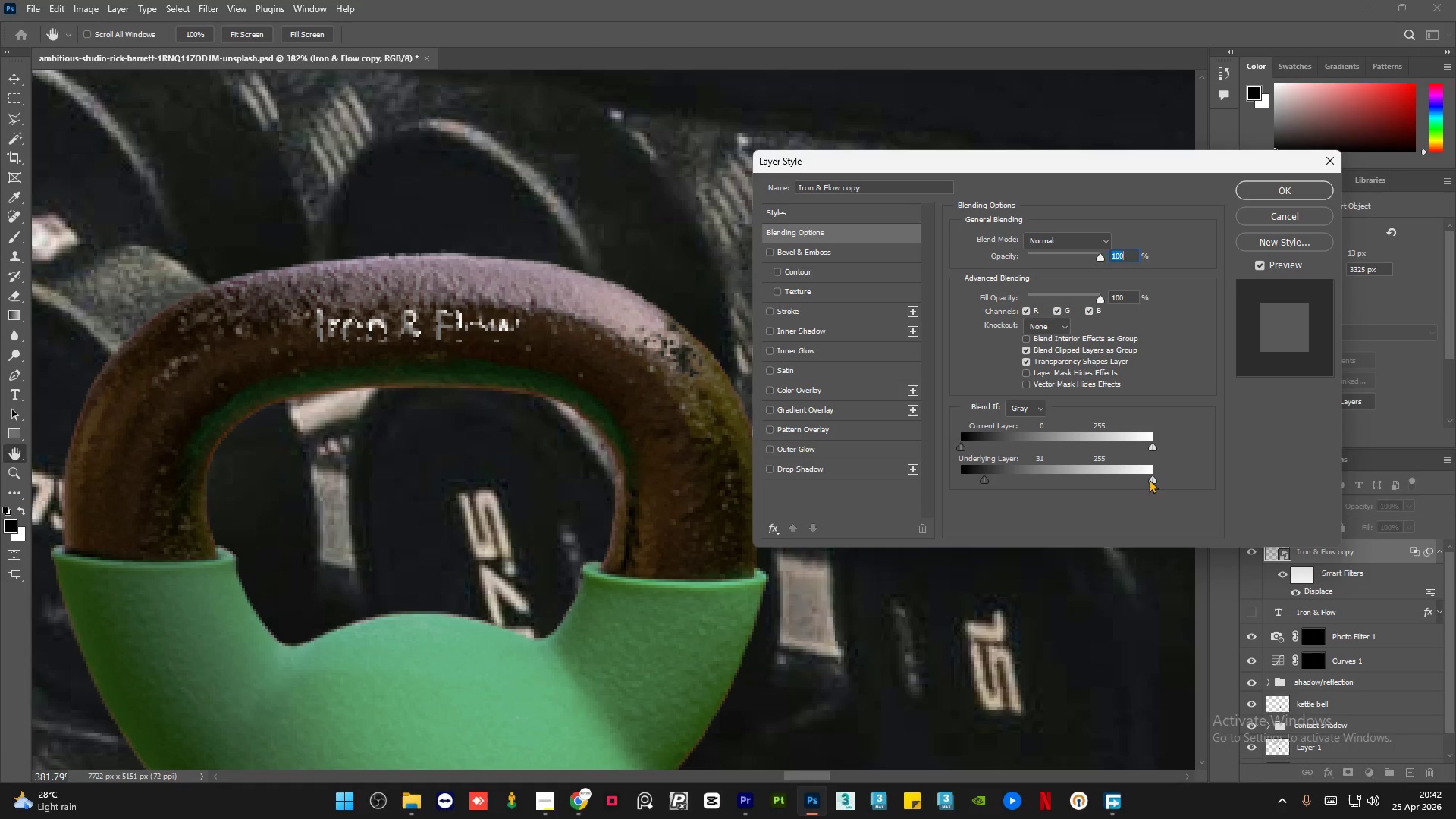 
left_click_drag(start_coordinate=[1149, 479], to_coordinate=[1124, 475])
 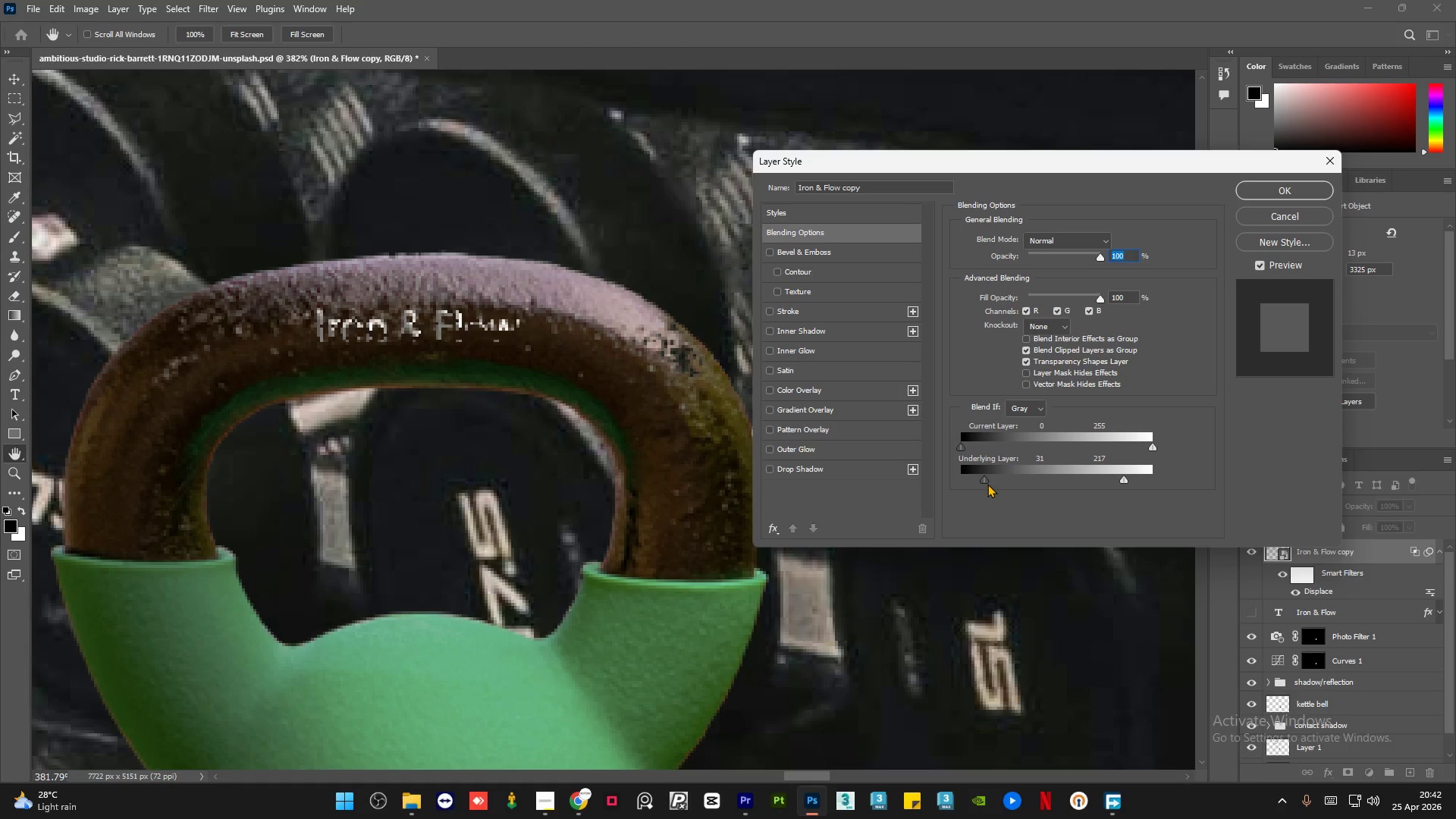 
hold_key(key=AltLeft, duration=8.31)
left_click_drag(start_coordinate=[983, 481], to_coordinate=[998, 479])
 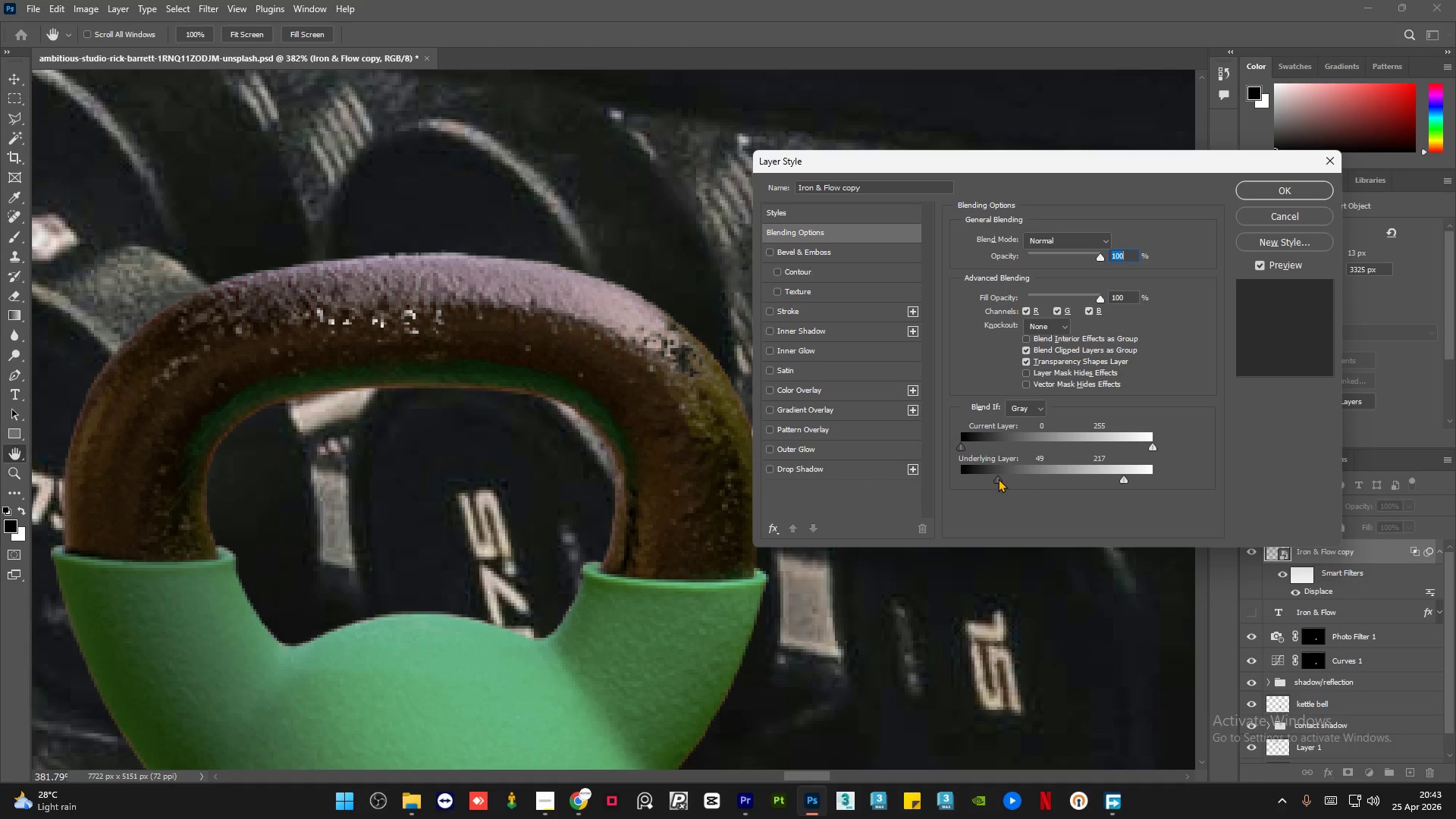 
hold_key(key=AltLeft, duration=1.78)
left_click_drag(start_coordinate=[999, 479], to_coordinate=[1004, 478])
 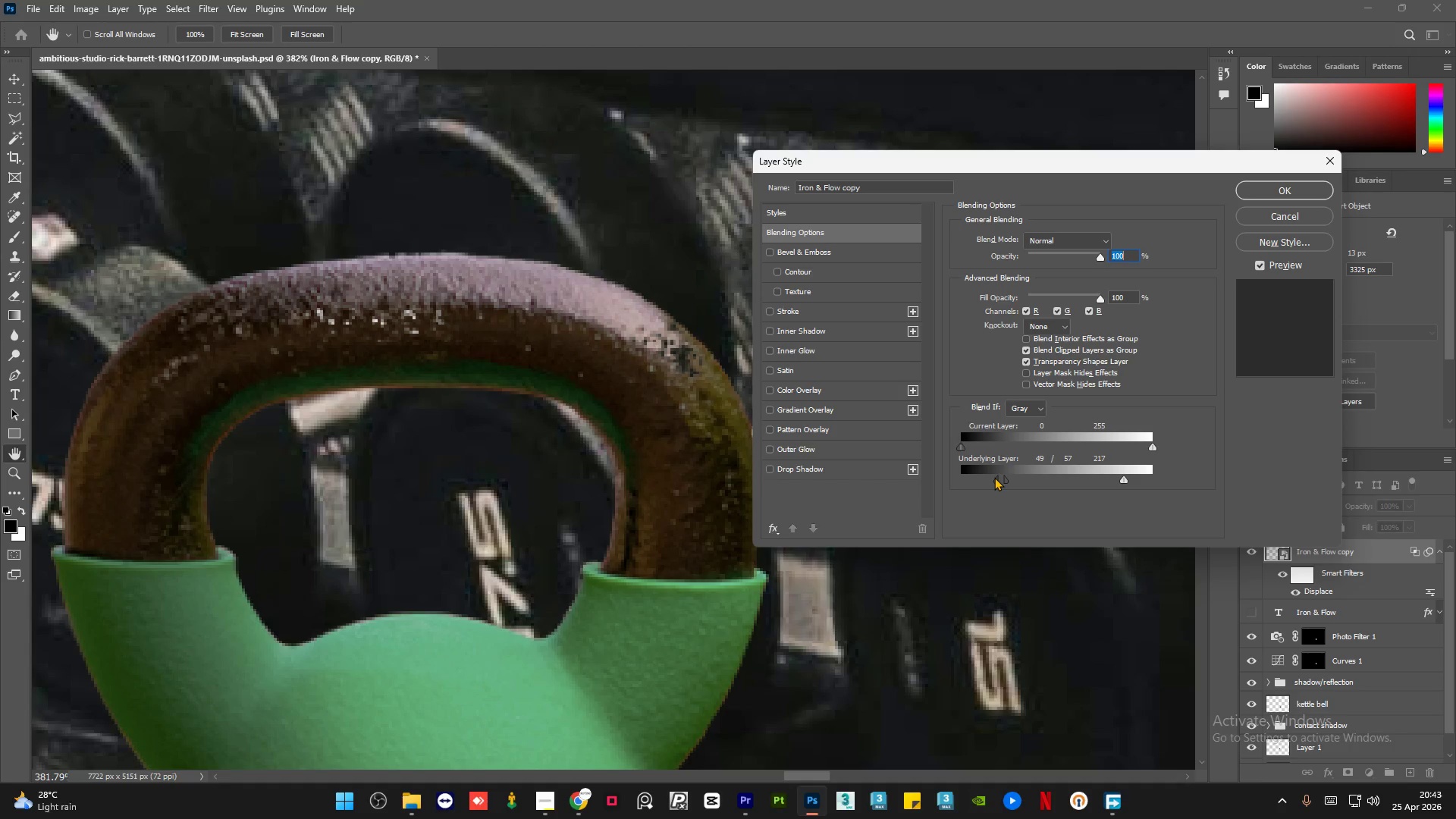 
left_click_drag(start_coordinate=[994, 477], to_coordinate=[972, 475])
 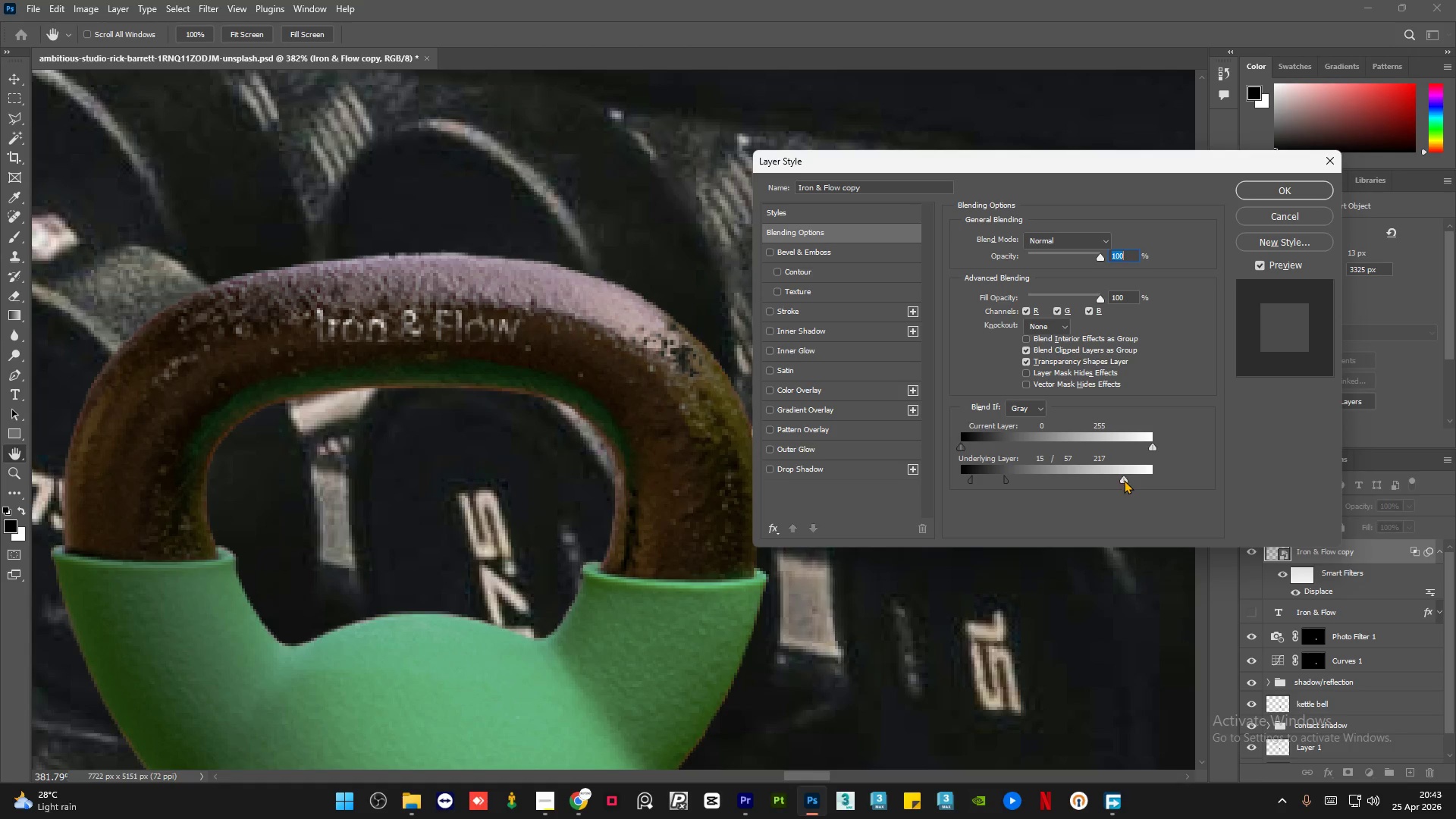 
left_click_drag(start_coordinate=[1122, 481], to_coordinate=[1109, 482])
 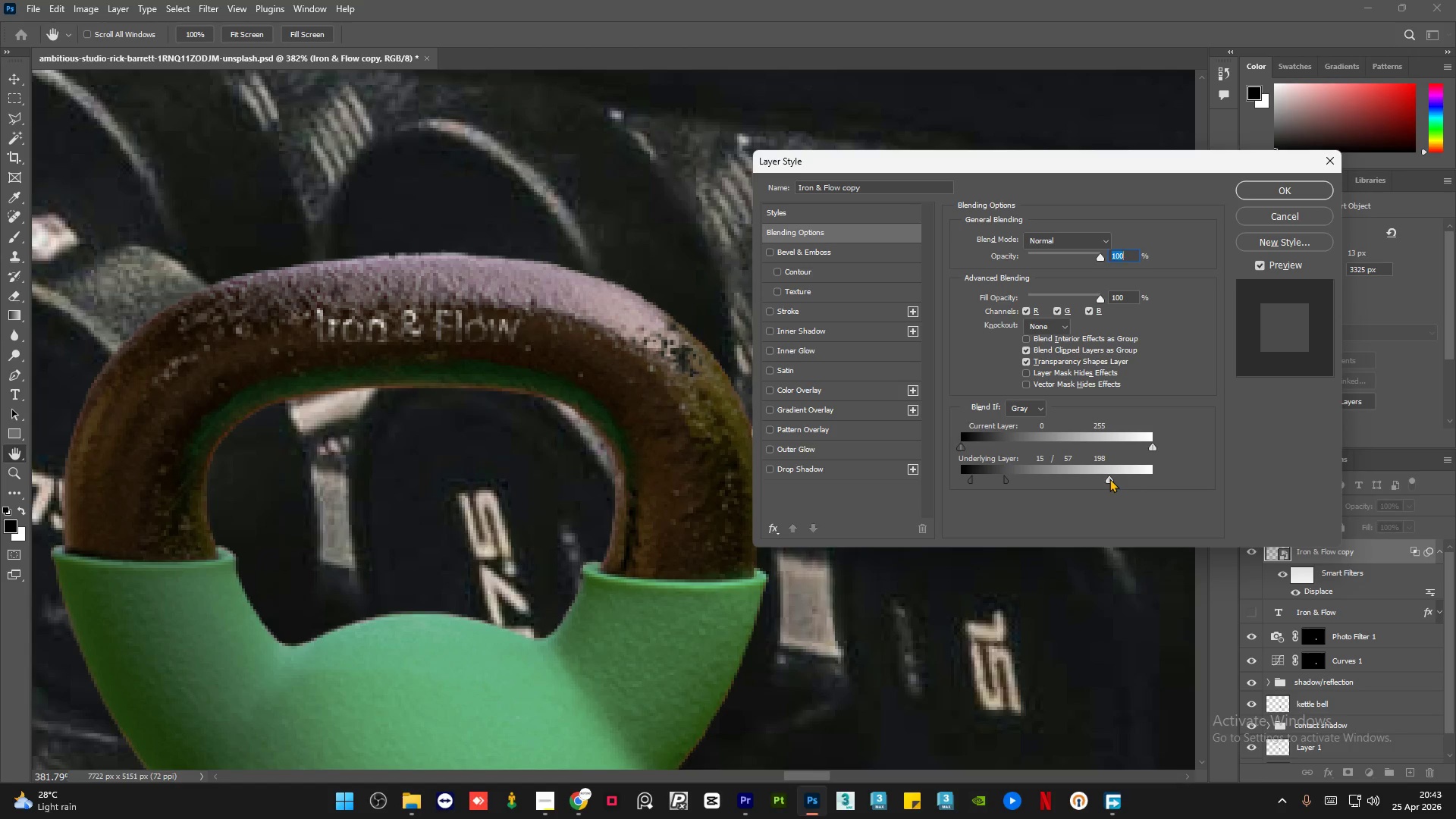 
left_click_drag(start_coordinate=[1109, 479], to_coordinate=[1096, 487])
 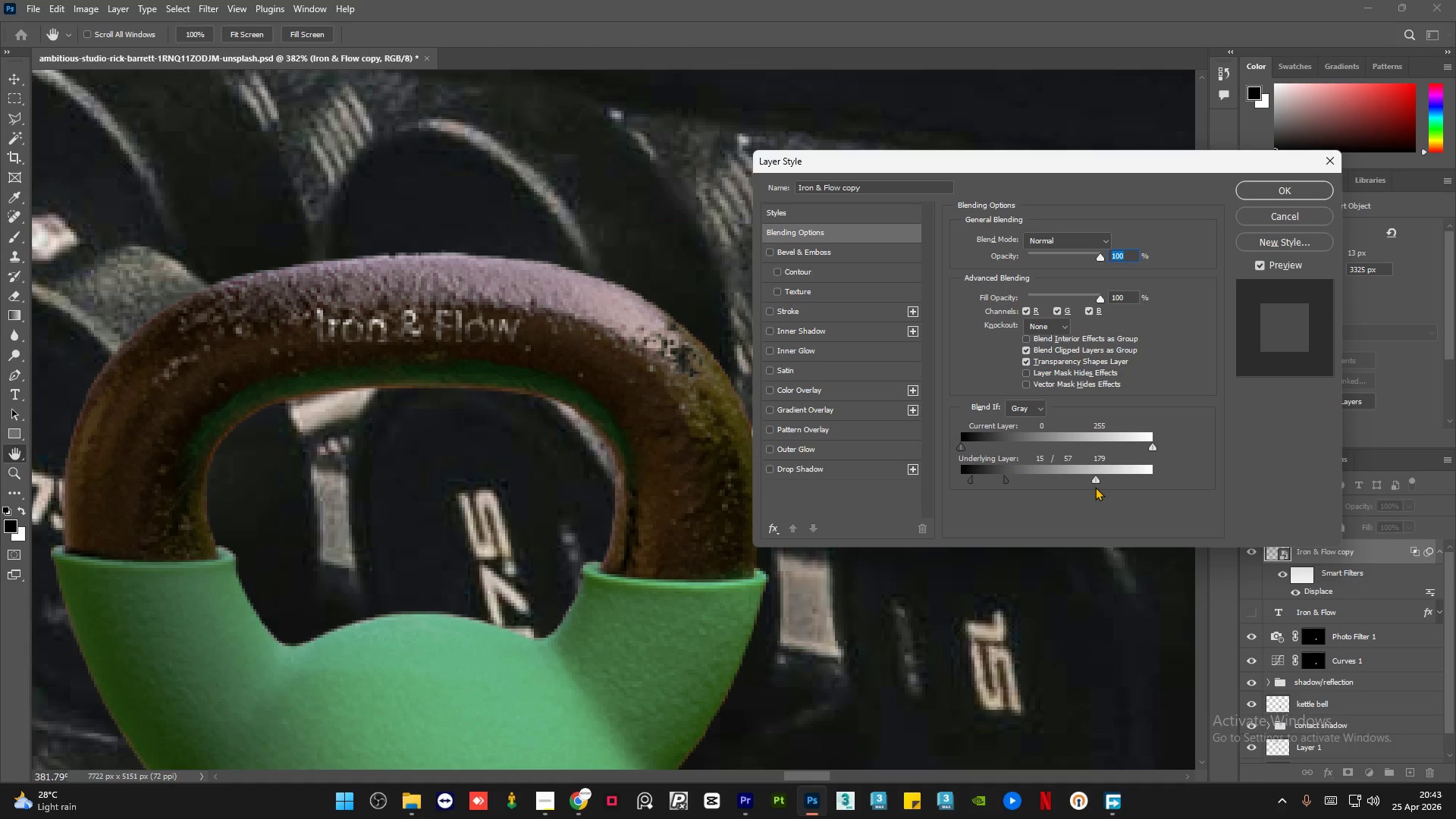 
hold_key(key=AltLeft, duration=0.8)
left_click_drag(start_coordinate=[1092, 480], to_coordinate=[1022, 478])
 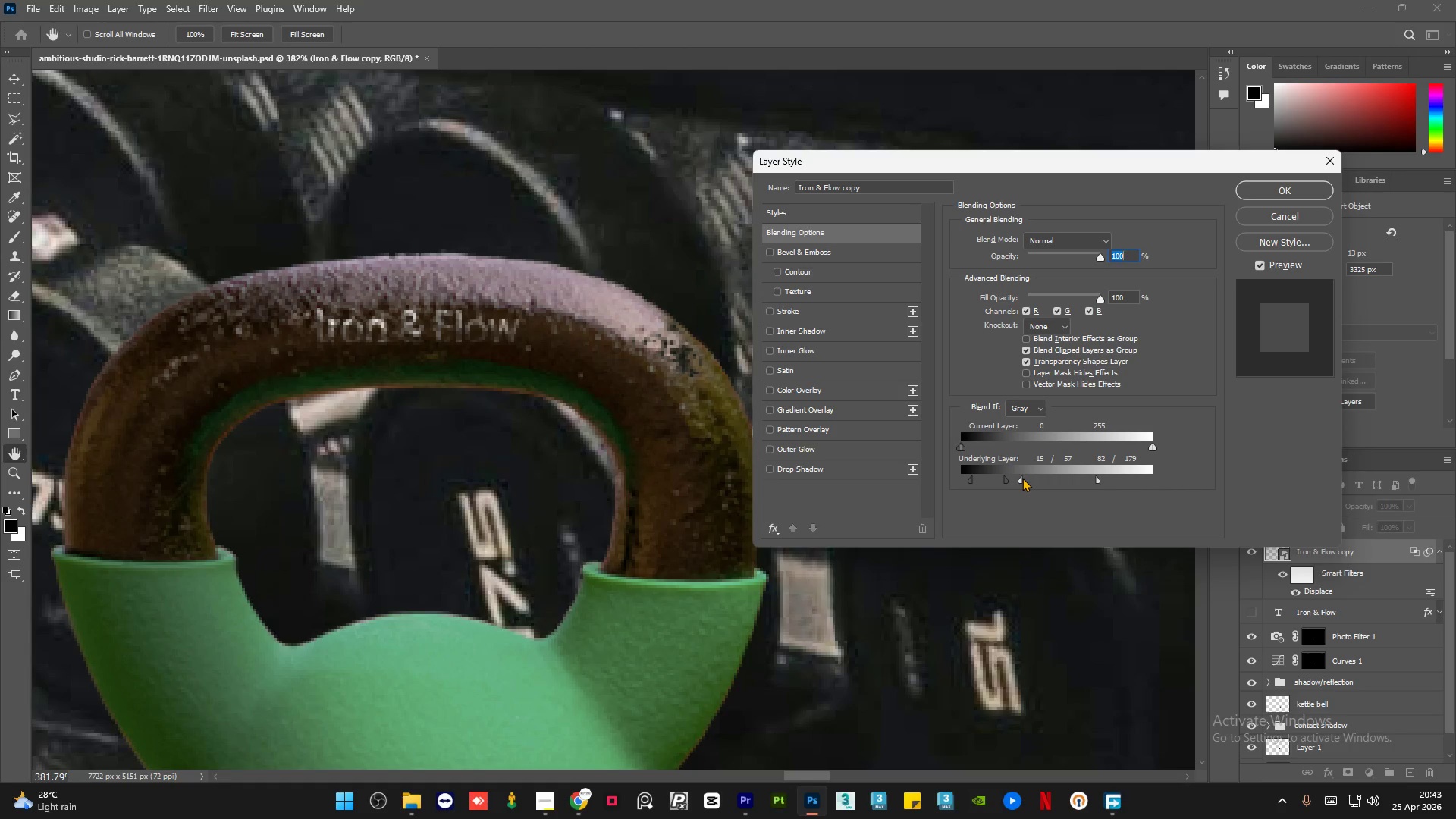 
left_click_drag(start_coordinate=[1022, 478], to_coordinate=[1066, 483])
 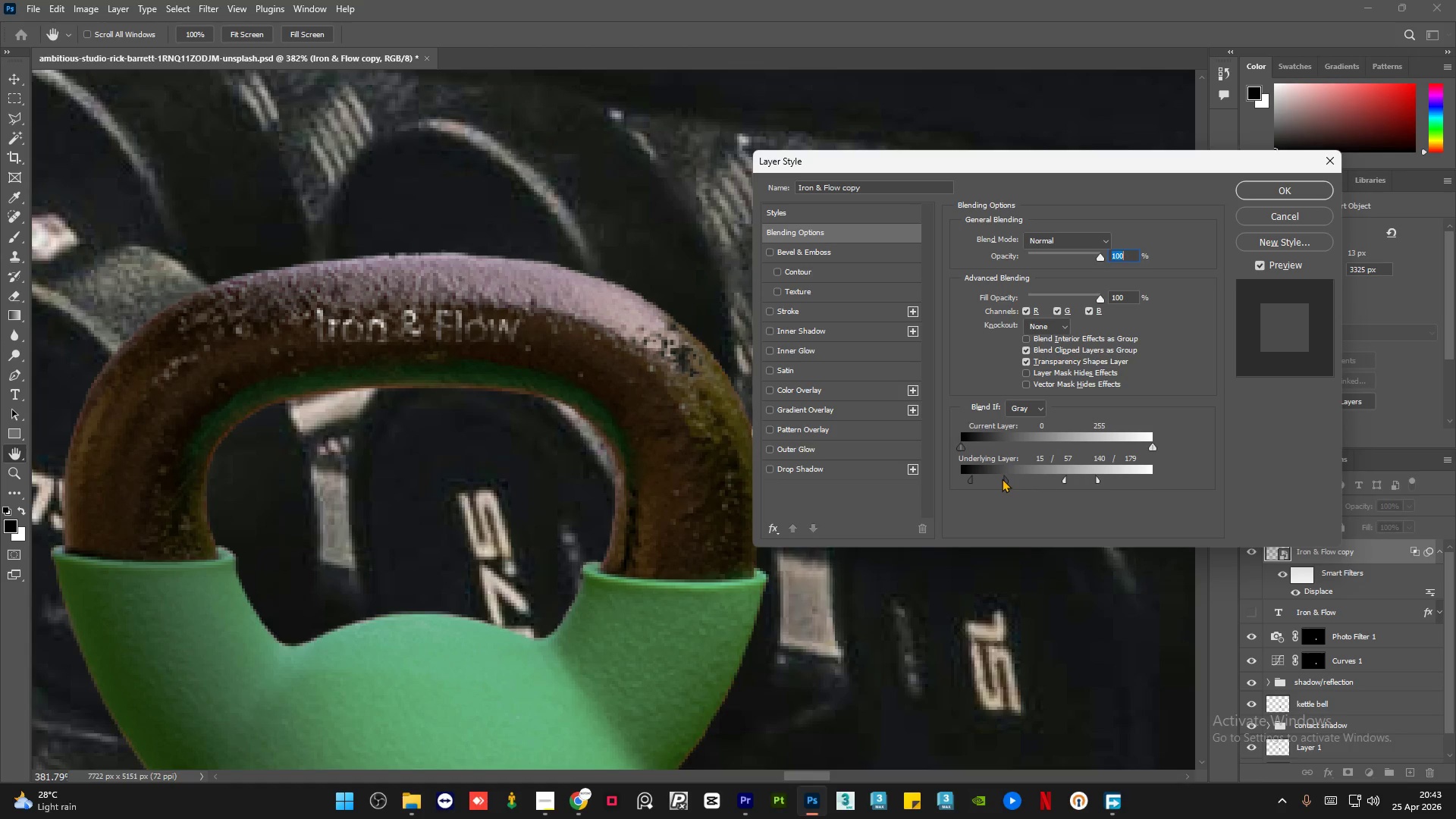 
left_click_drag(start_coordinate=[1003, 479], to_coordinate=[1021, 479])
 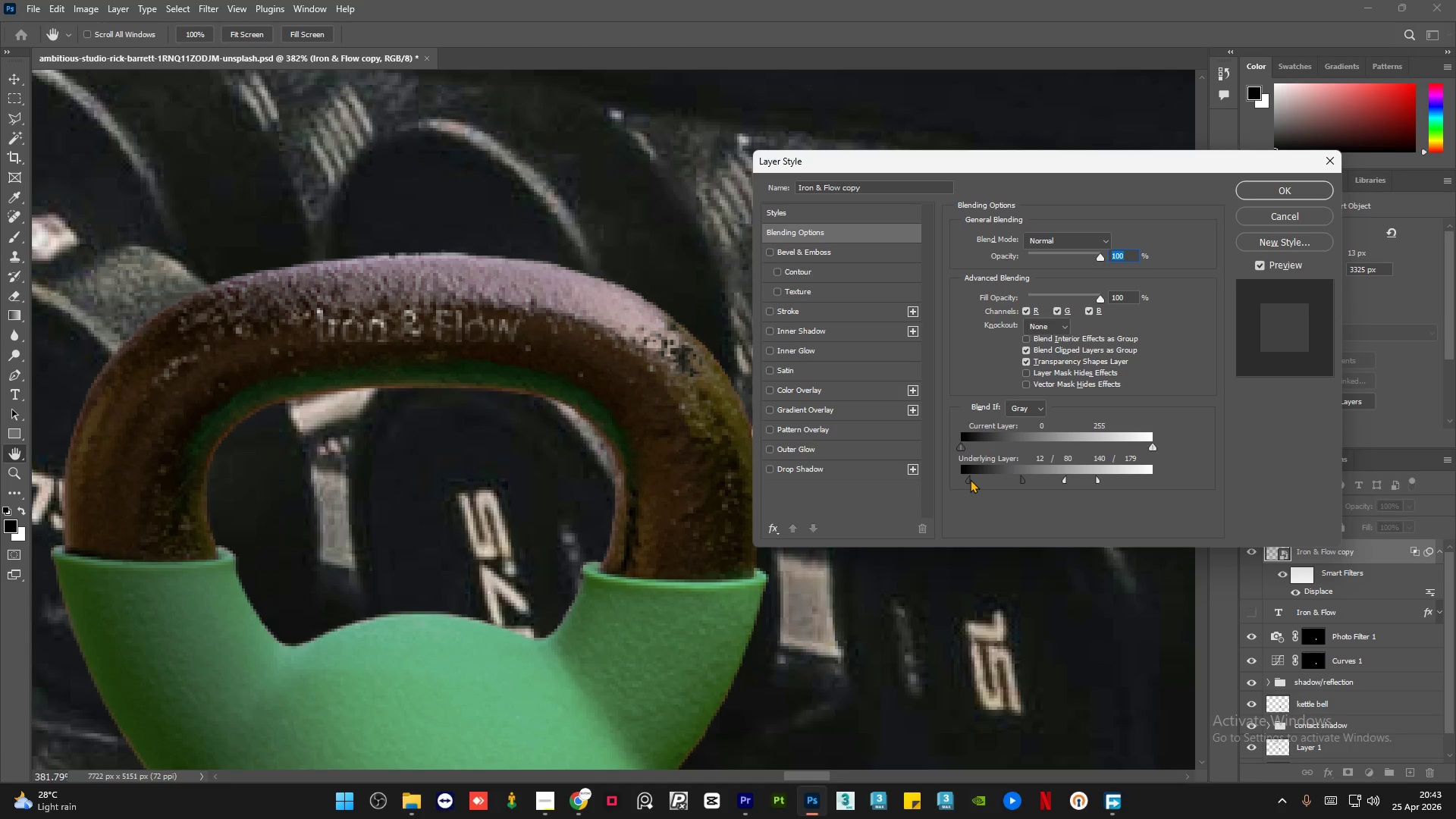 
left_click([1284, 194])
 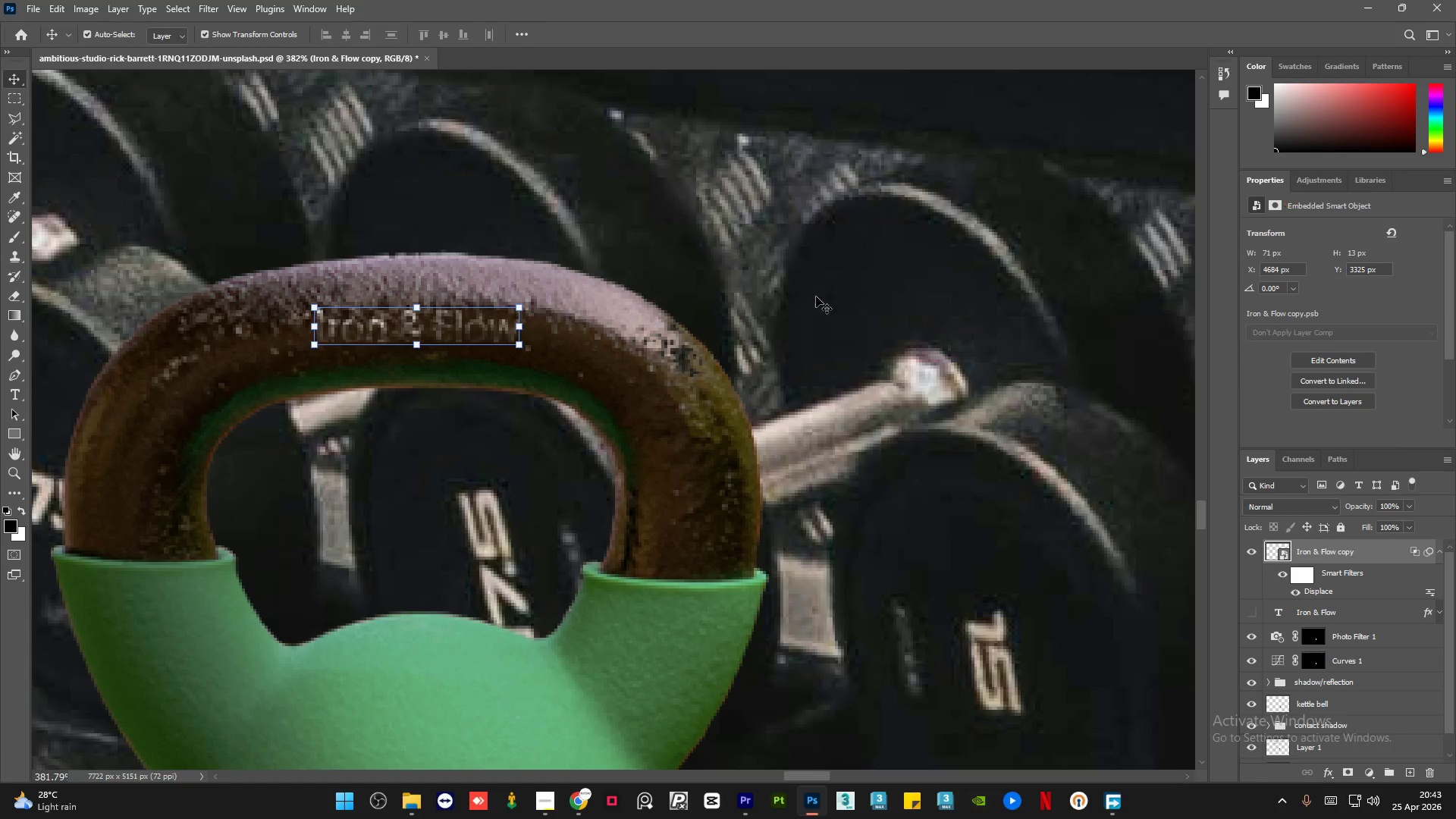 
left_click([811, 299])
 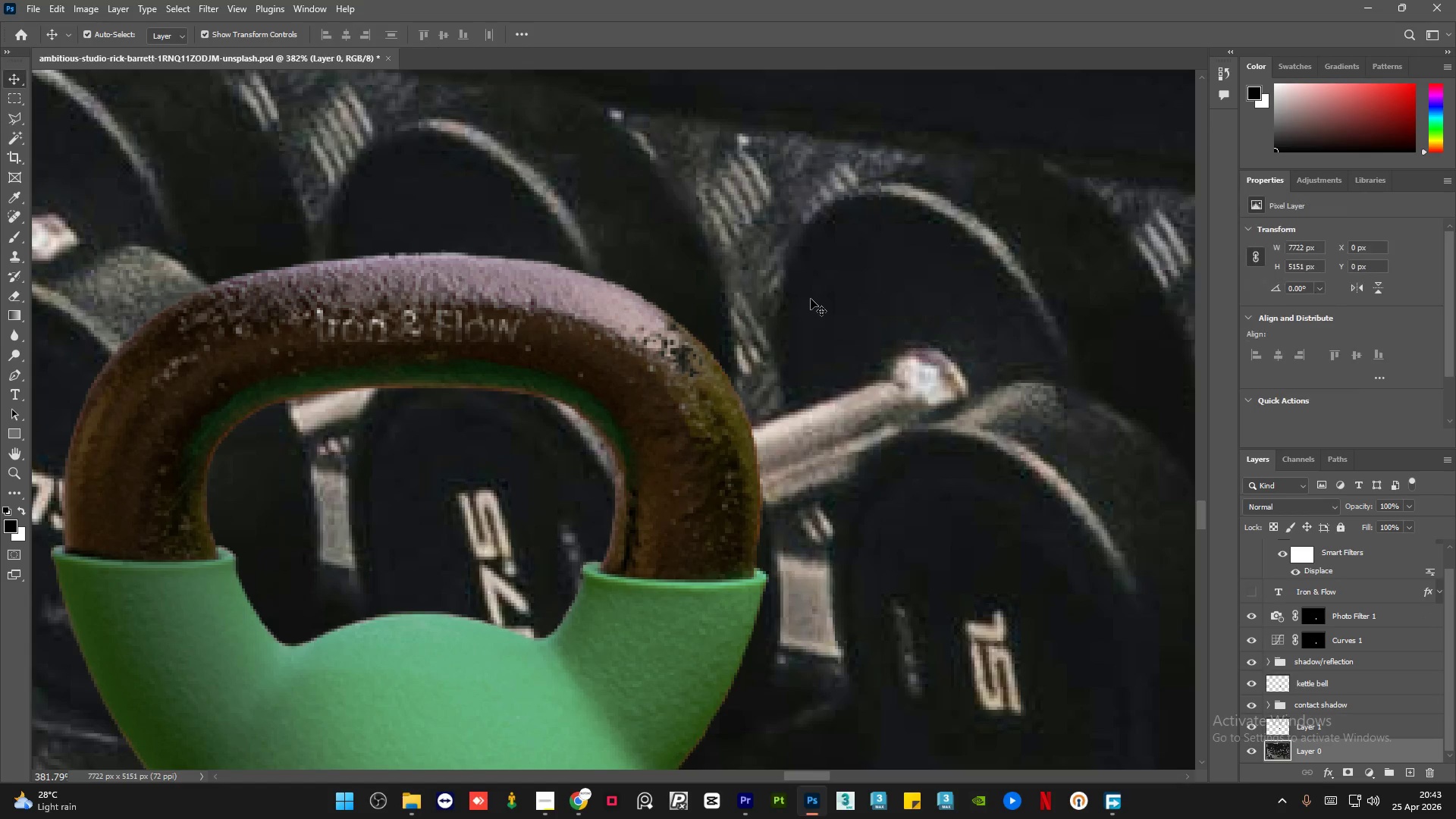 
hold_key(key=AltLeft, duration=2.27)
 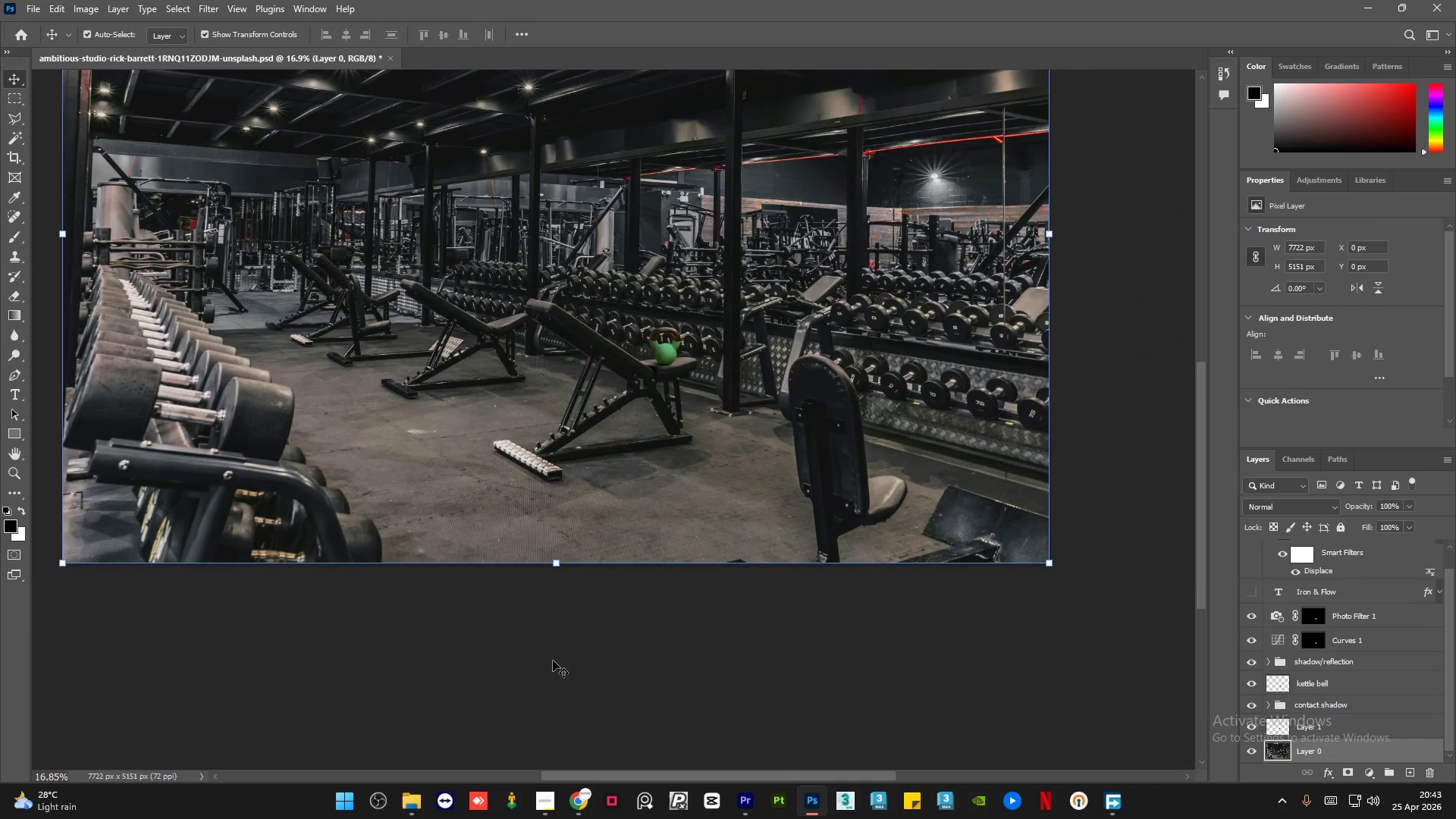 
left_click([537, 666])
 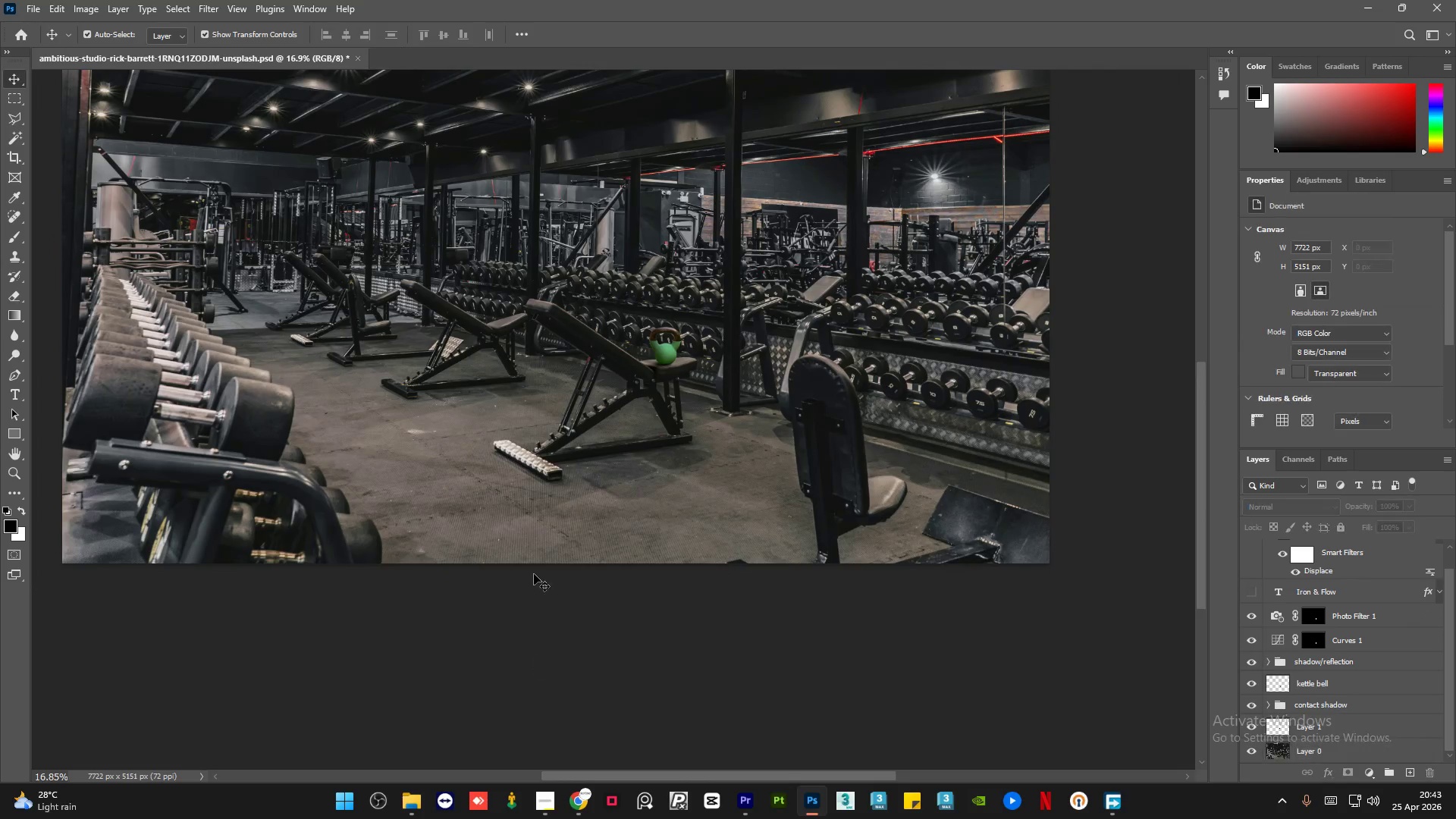 
hold_key(key=AltLeft, duration=2.67)
 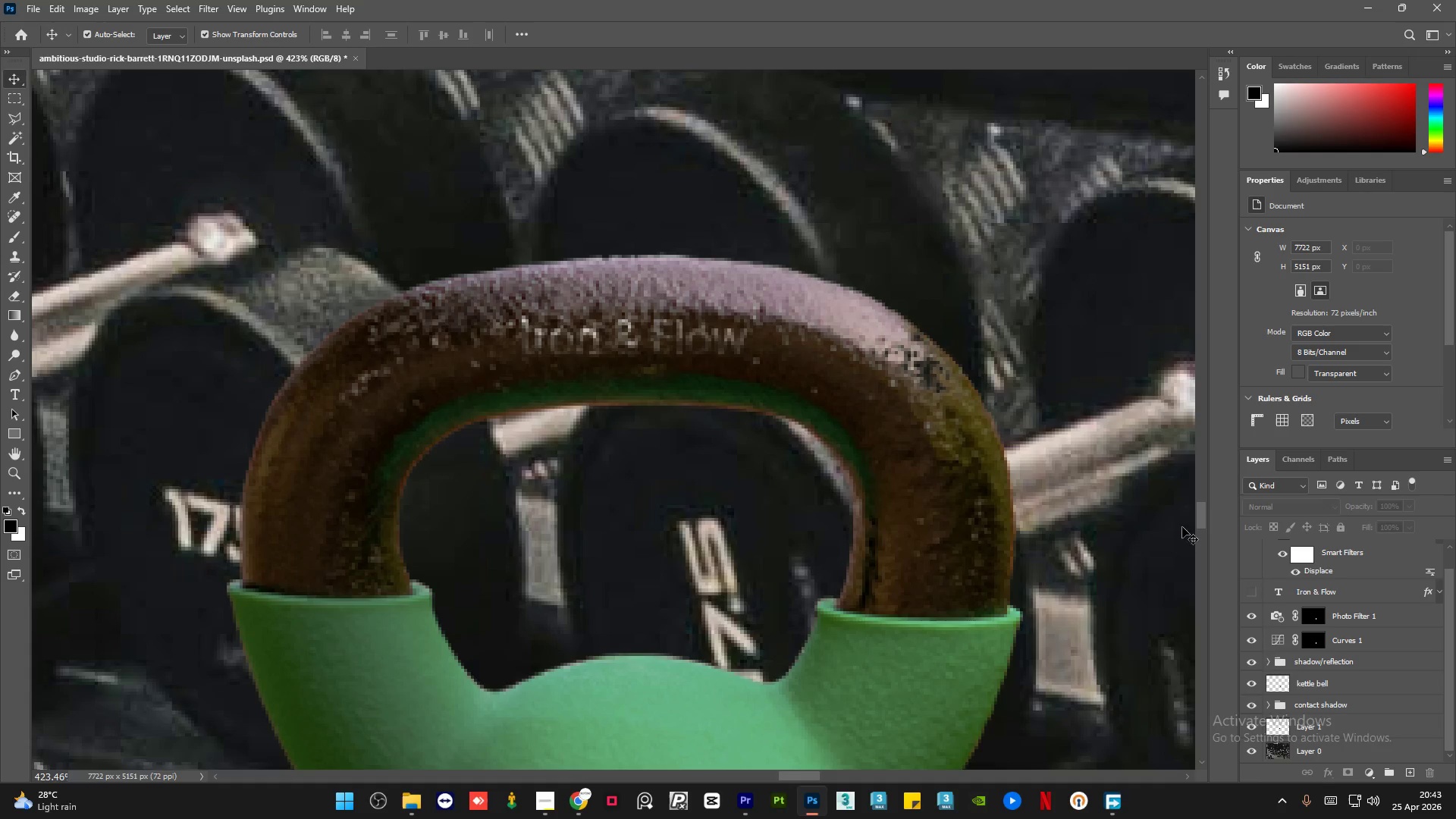 
scroll: coordinate [651, 341], scroll_direction: down, amount: 33.0
 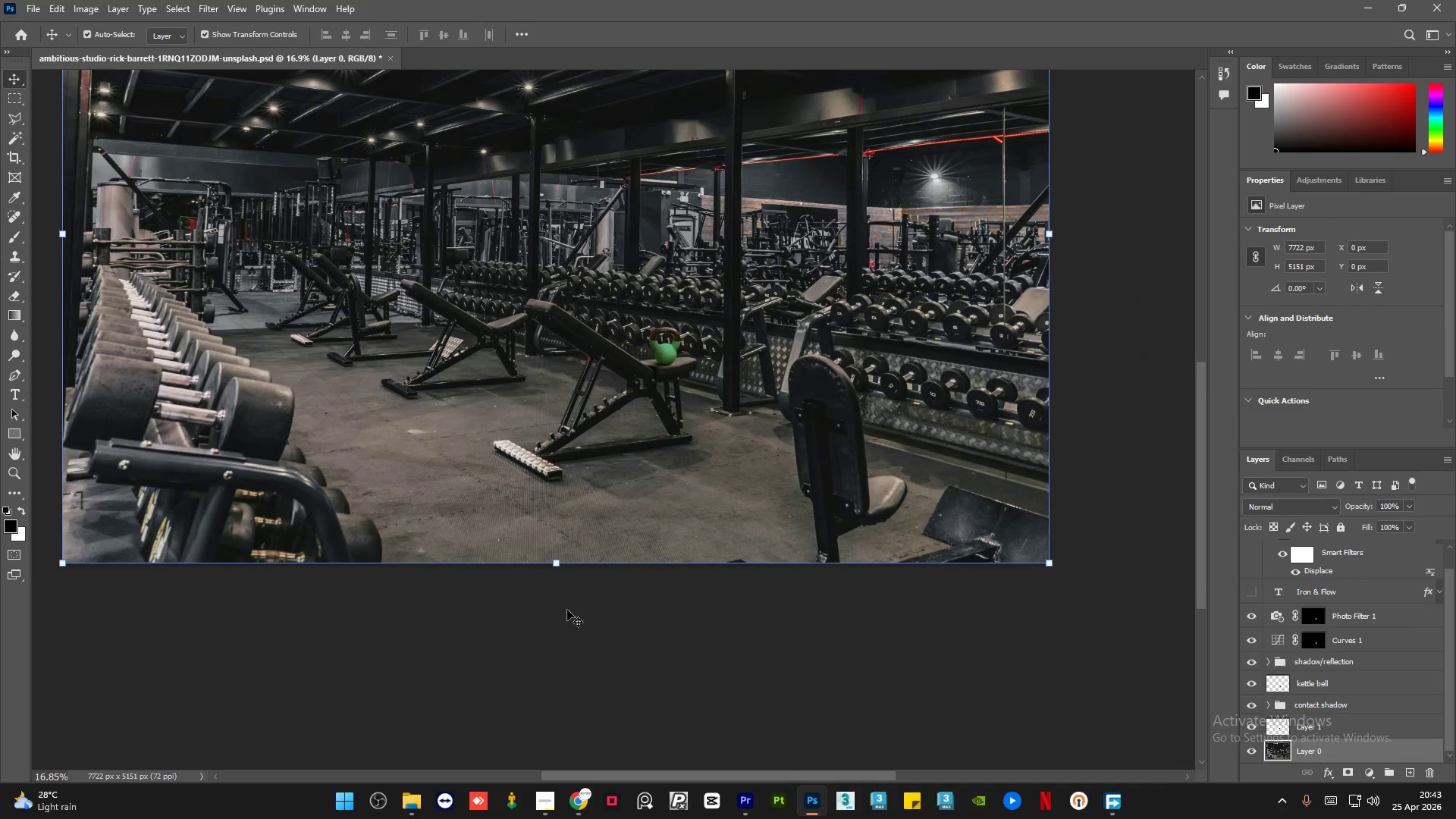 
scroll: coordinate [643, 392], scroll_direction: up, amount: 34.0
 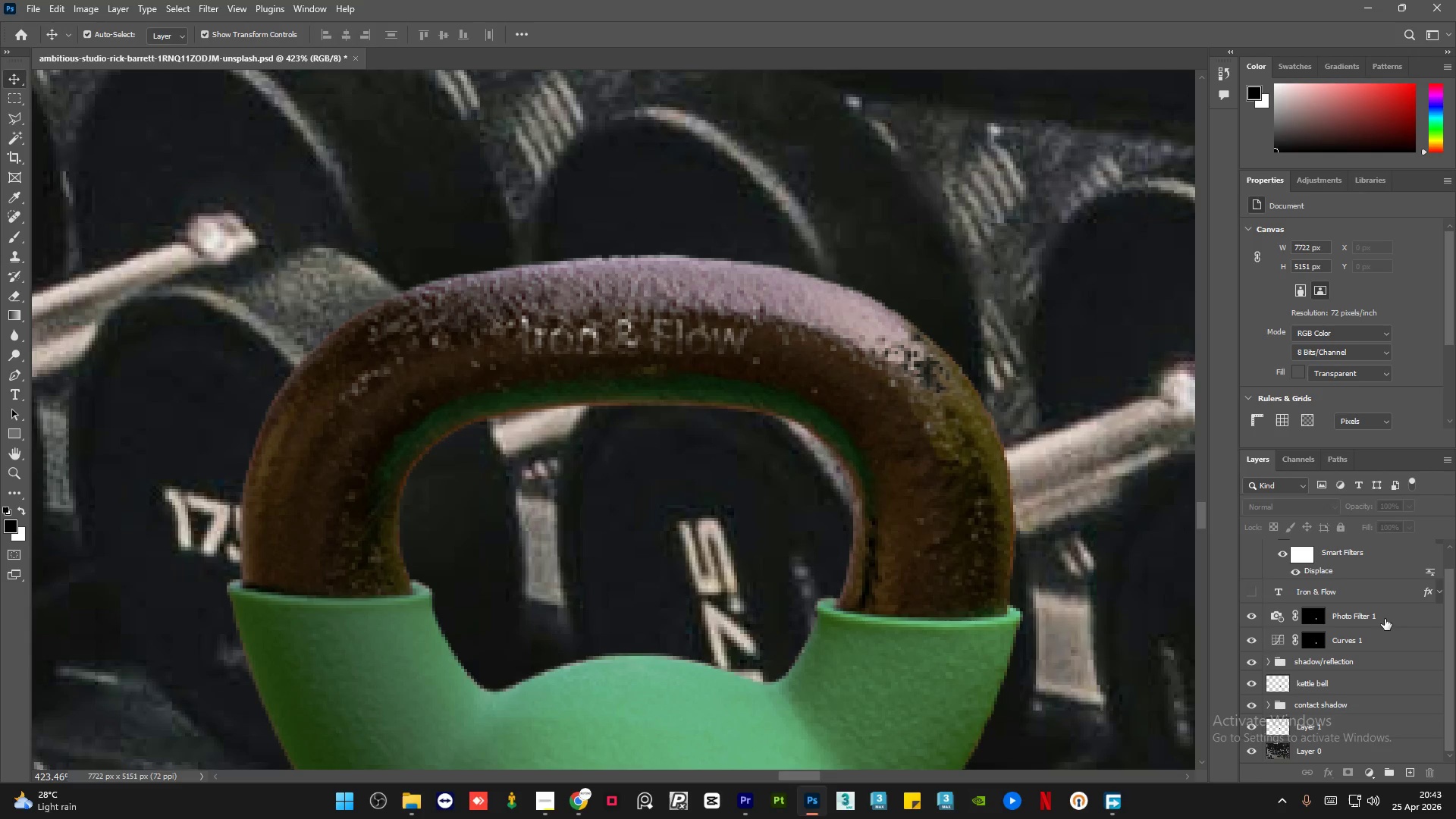 
left_click([544, 804])